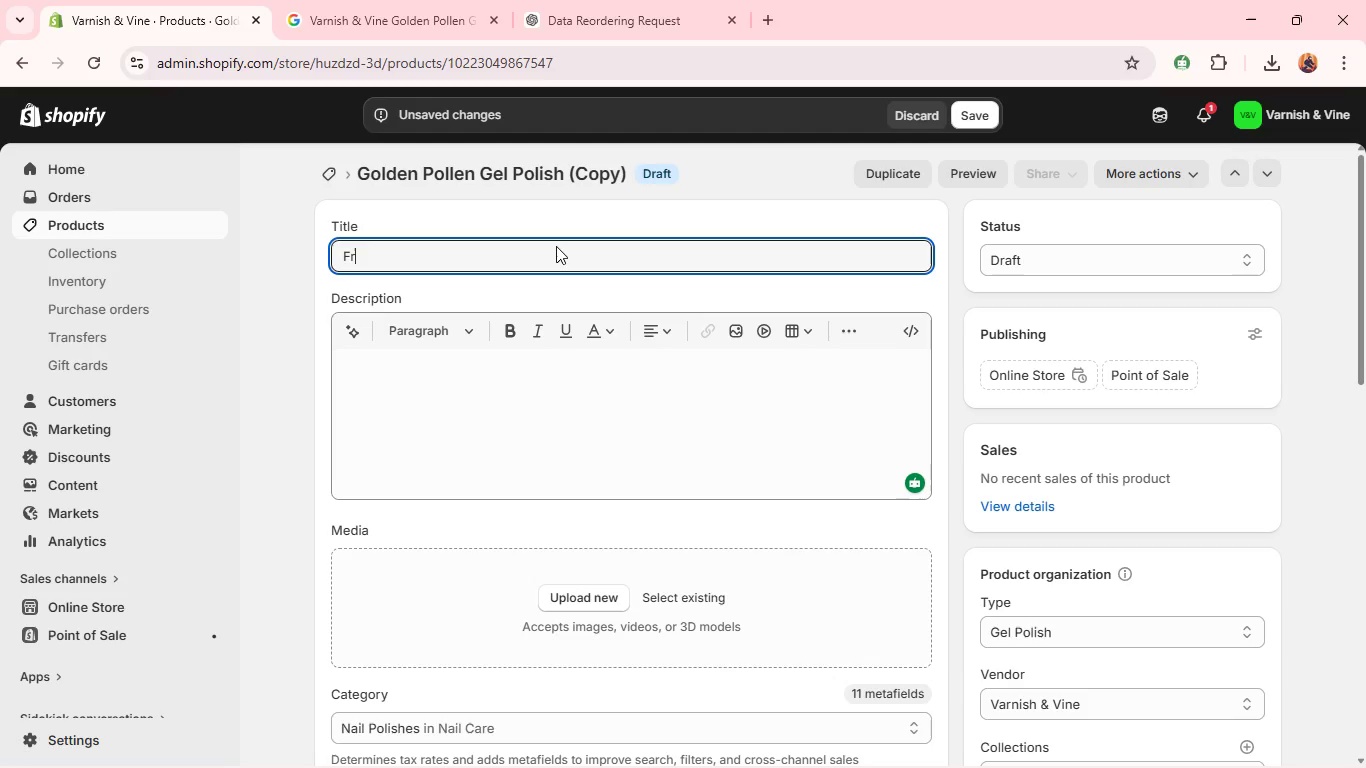 
type(esh Mint Leaf Gel Polish )
 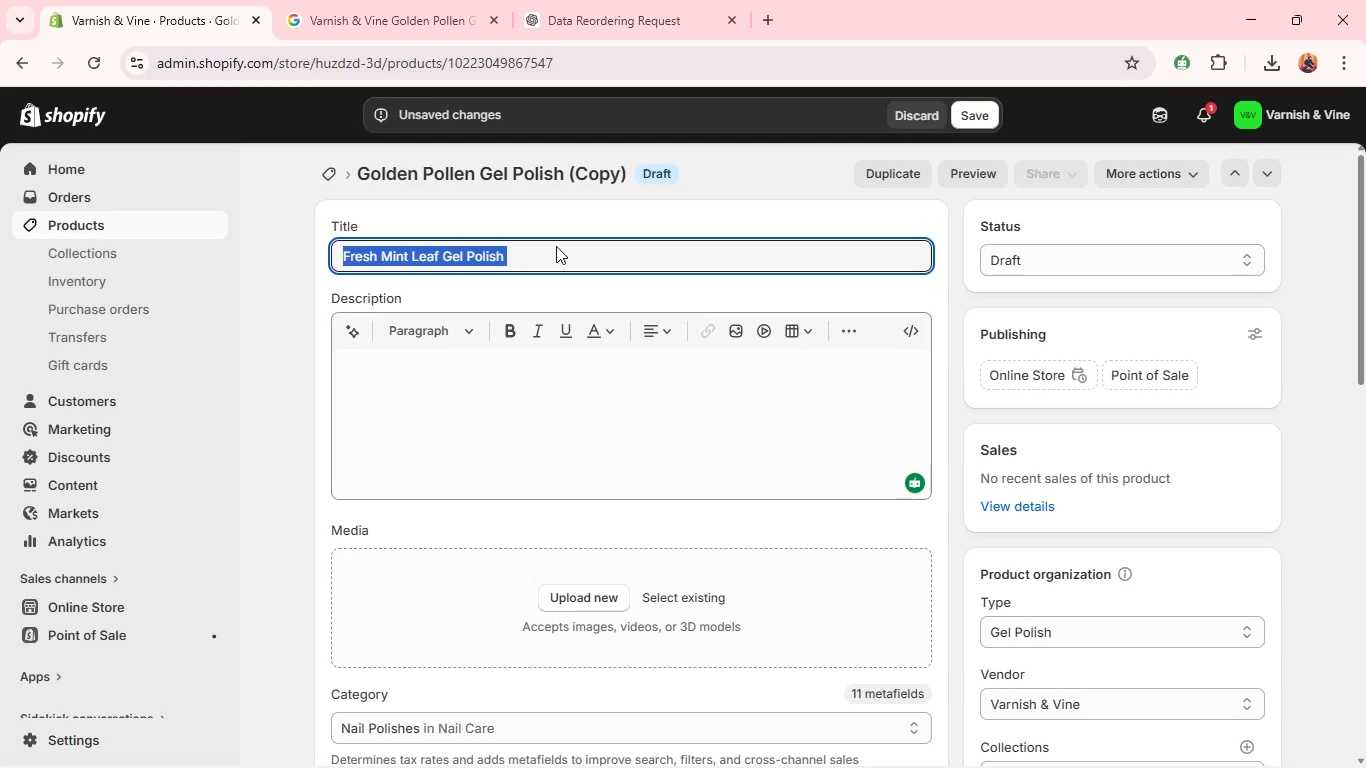 
key(Control+A)
 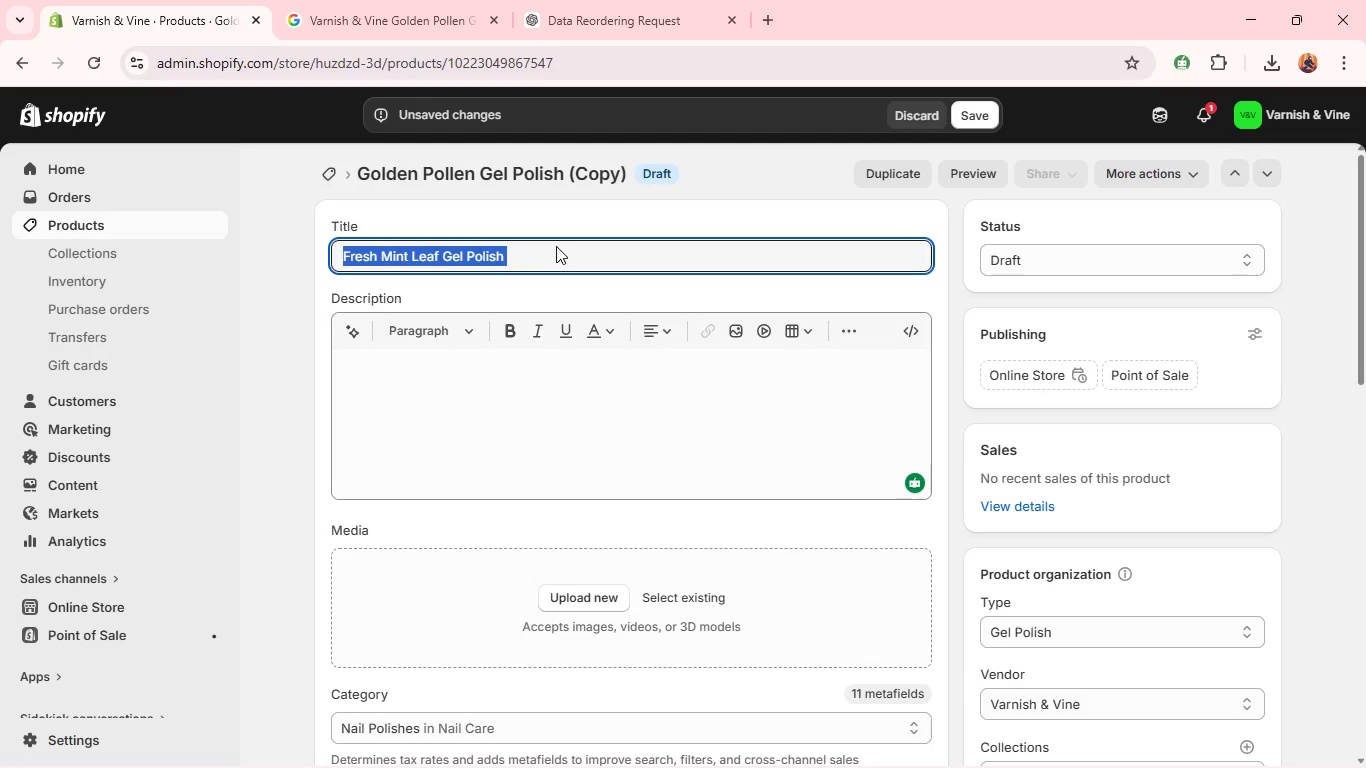 
key(Control+C)
 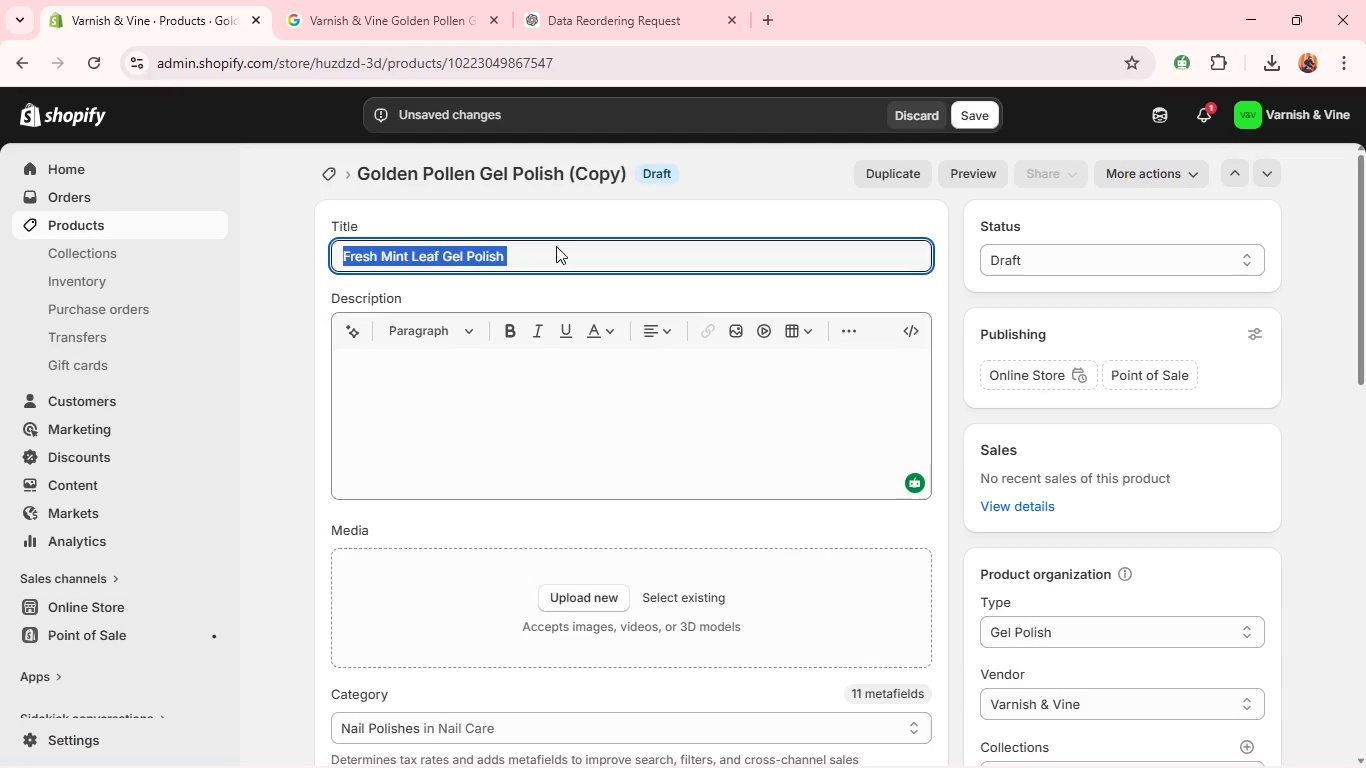 
key(Control+C)
 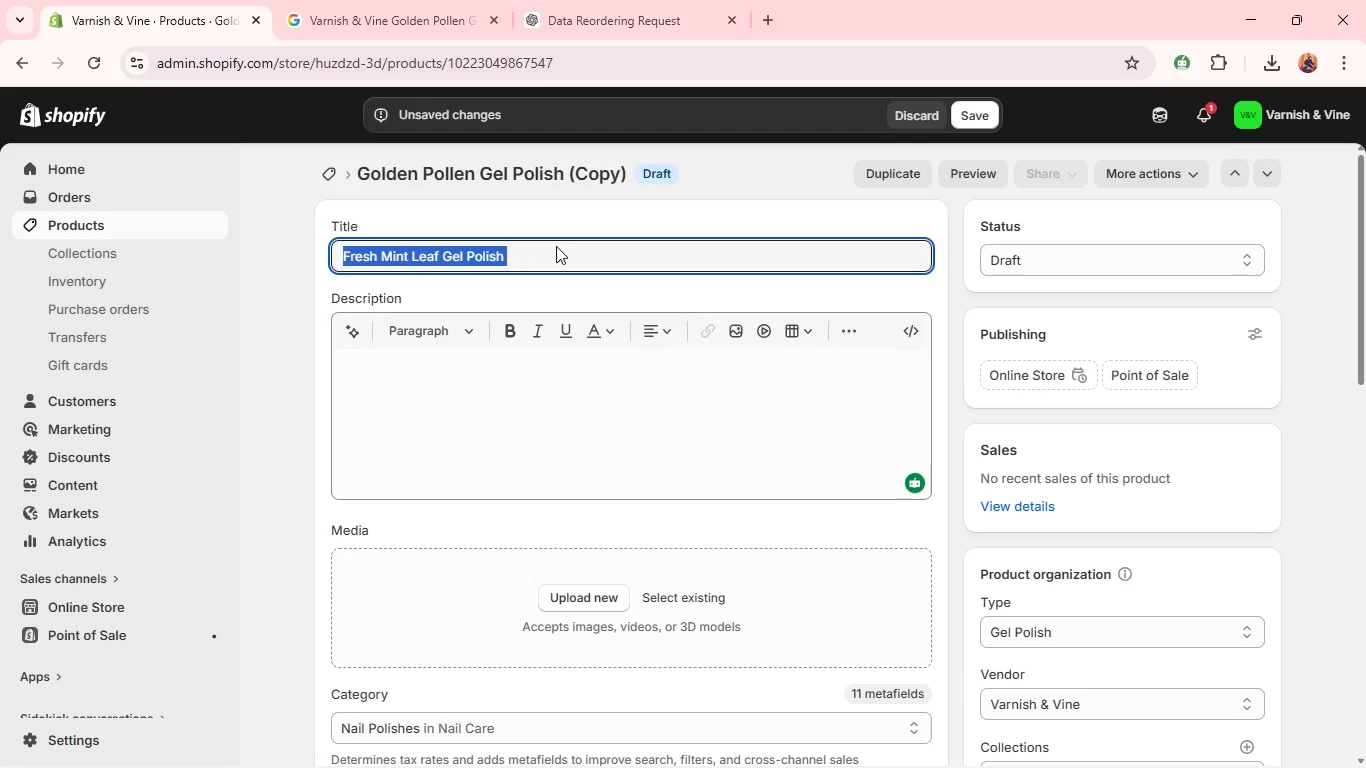 
key(Control+C)
 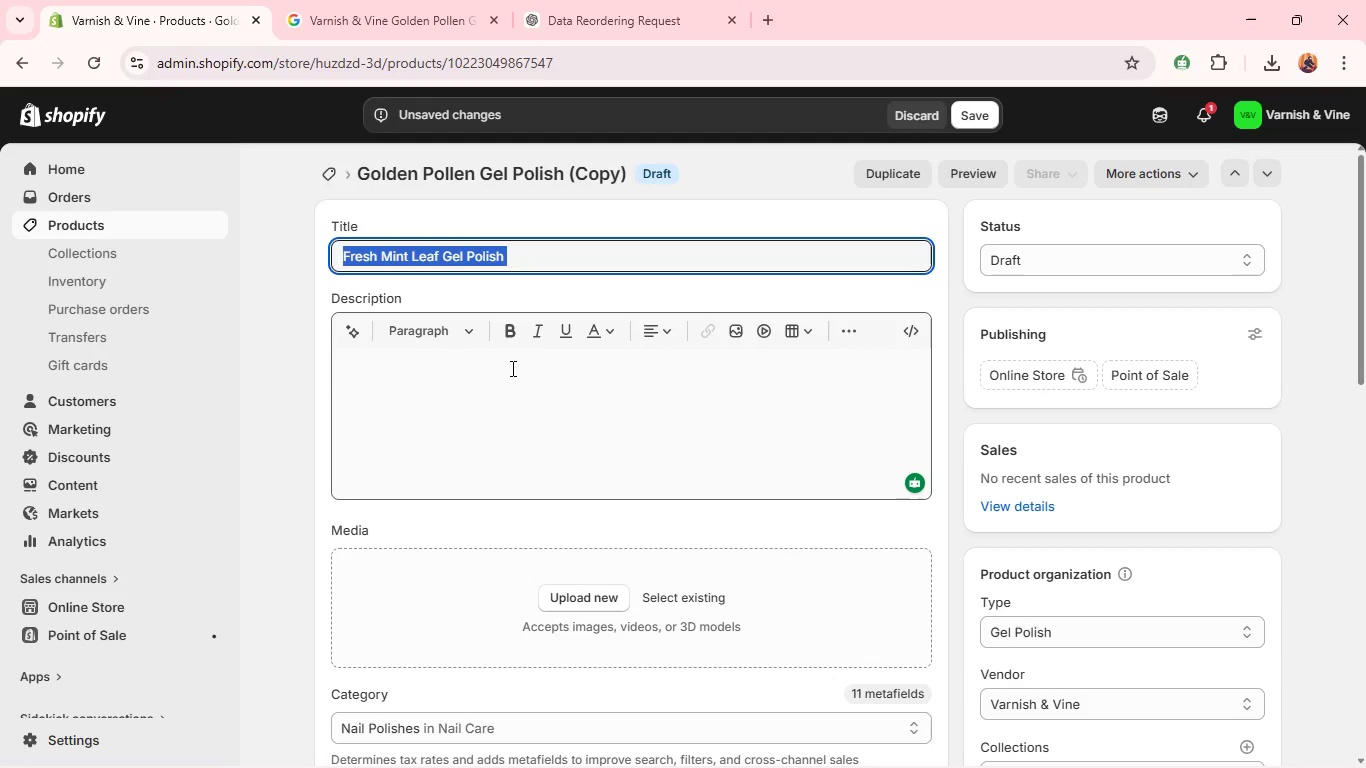 
left_click([499, 381])
 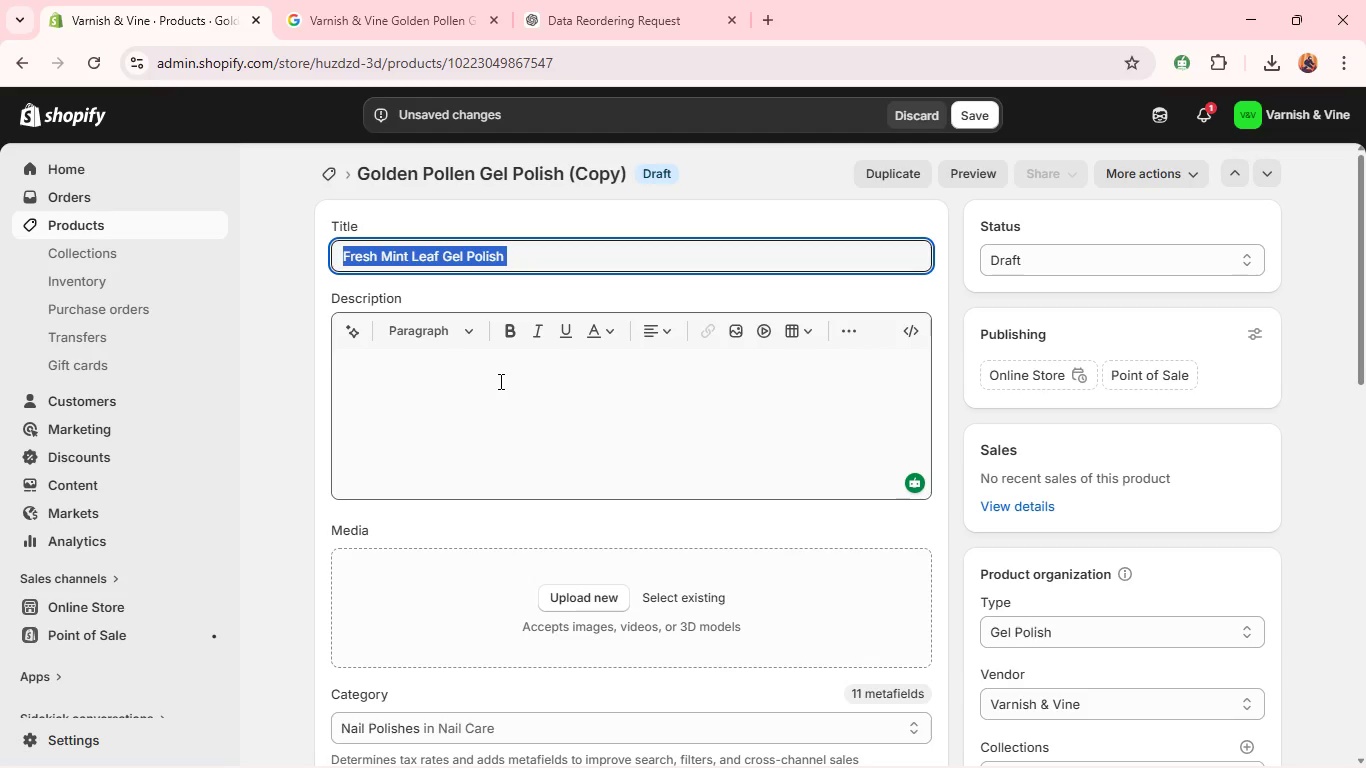 
key(Control+C)
 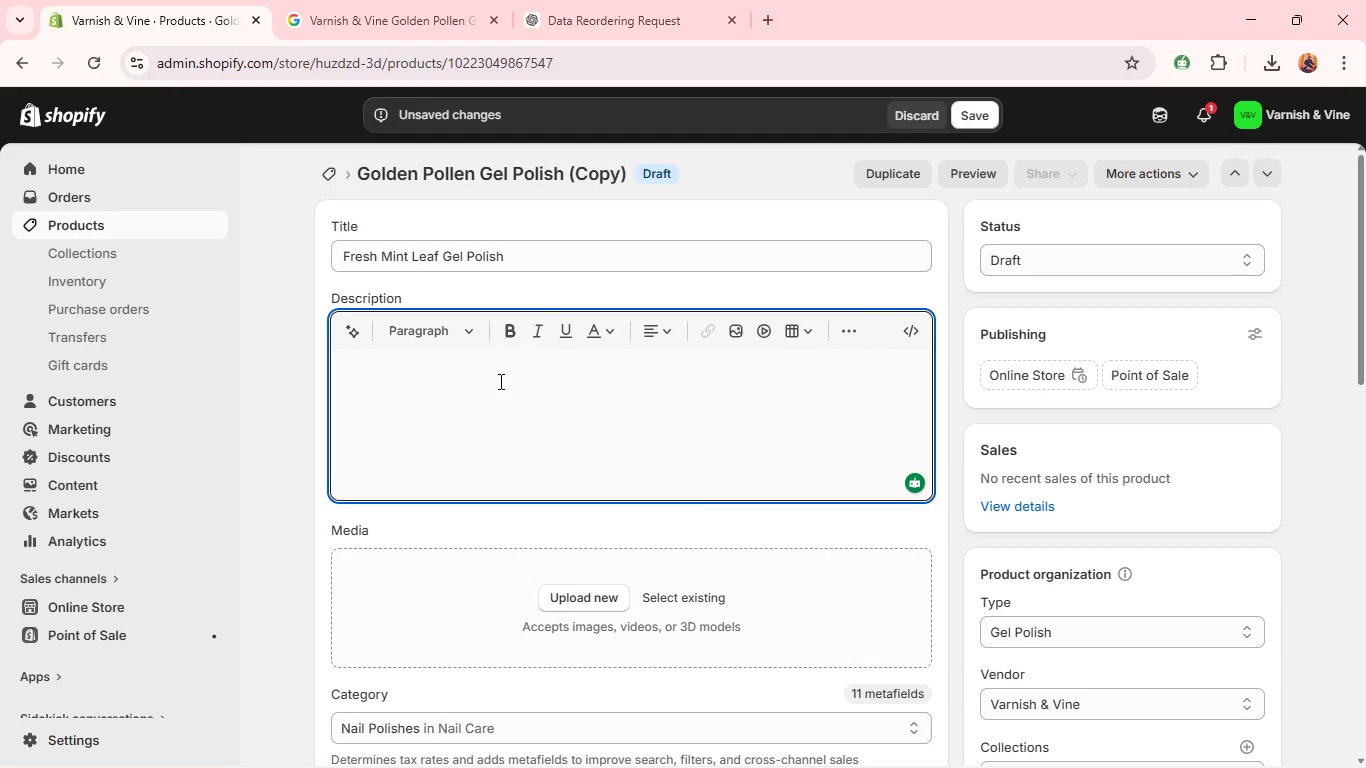 
key(Control+V)
 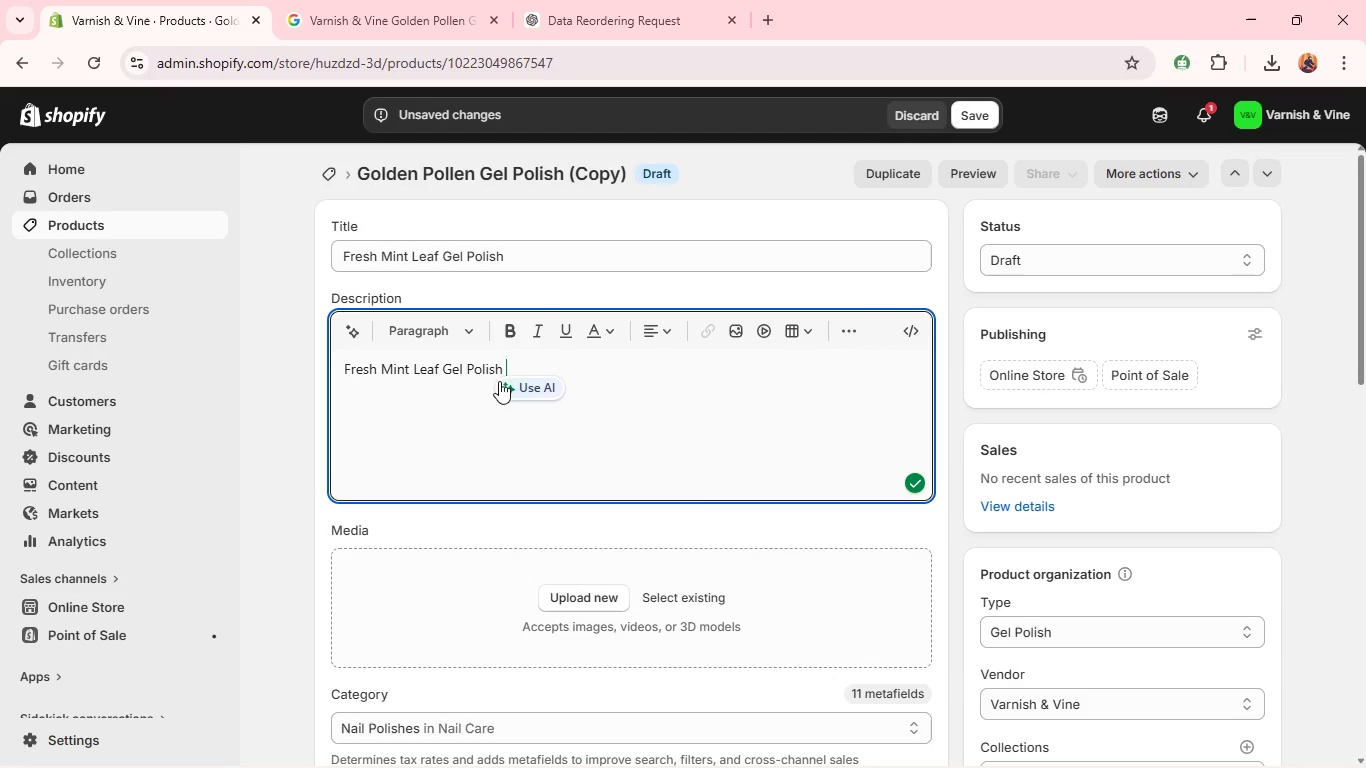 
key(Control+A)
 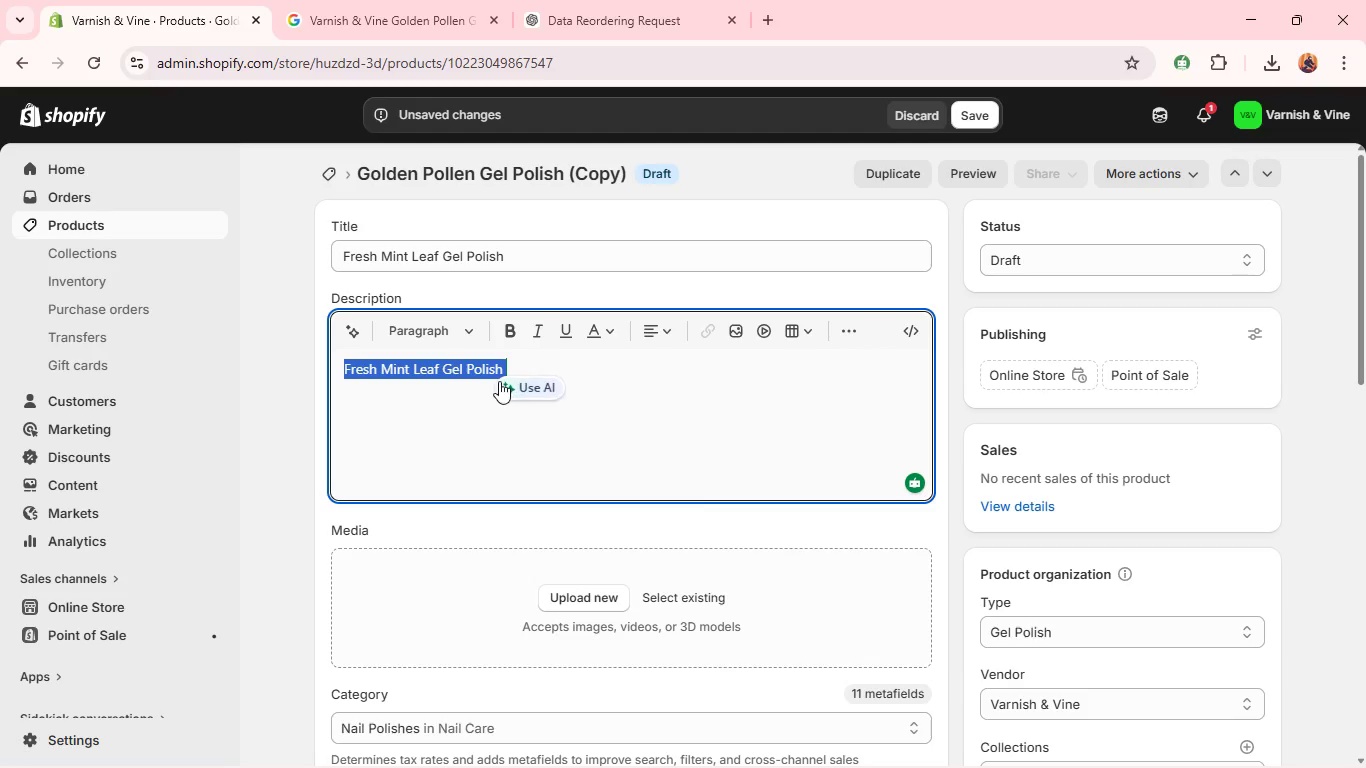 
type(Cool and refreshing, Fresh Mint Leaf brings a clean minty green tone with a sod)
key(Backspace)
type(ft creme finish.)
 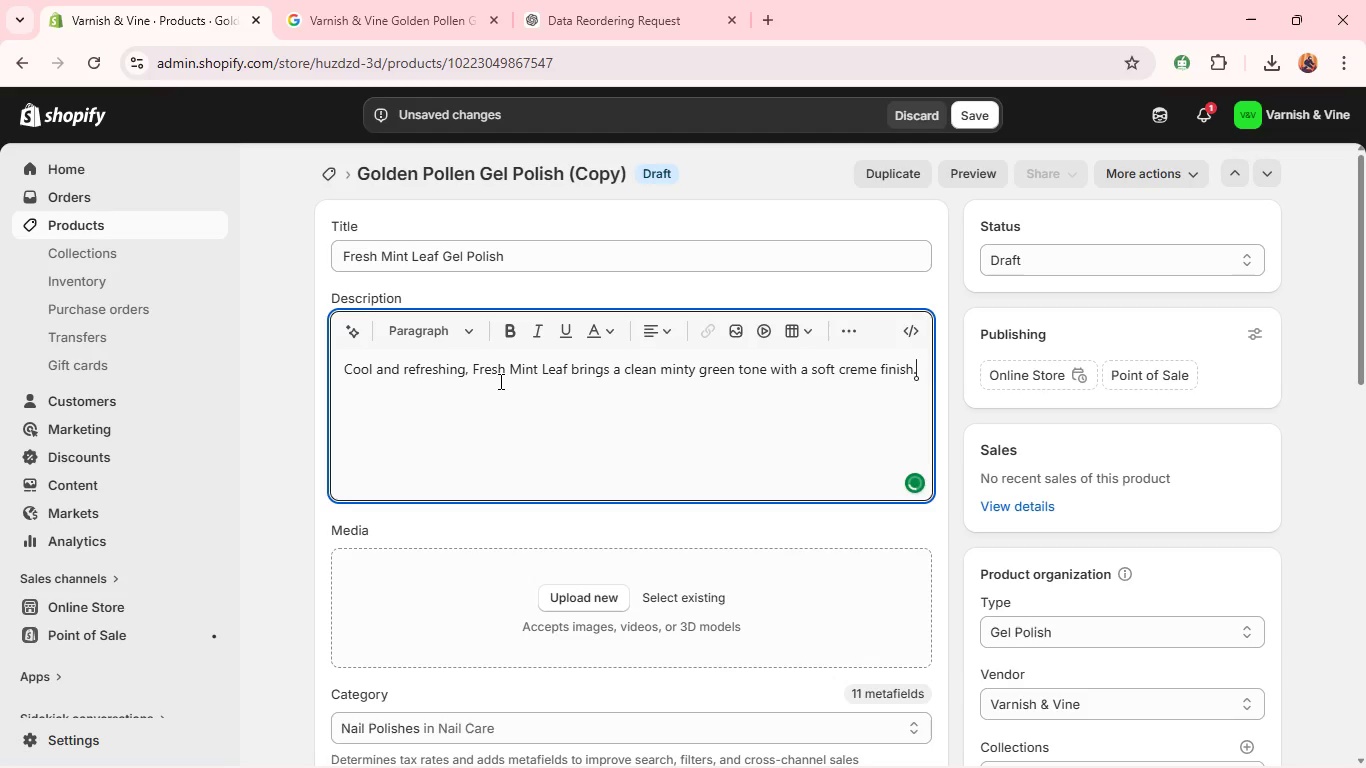 
left_click([586, 440])
 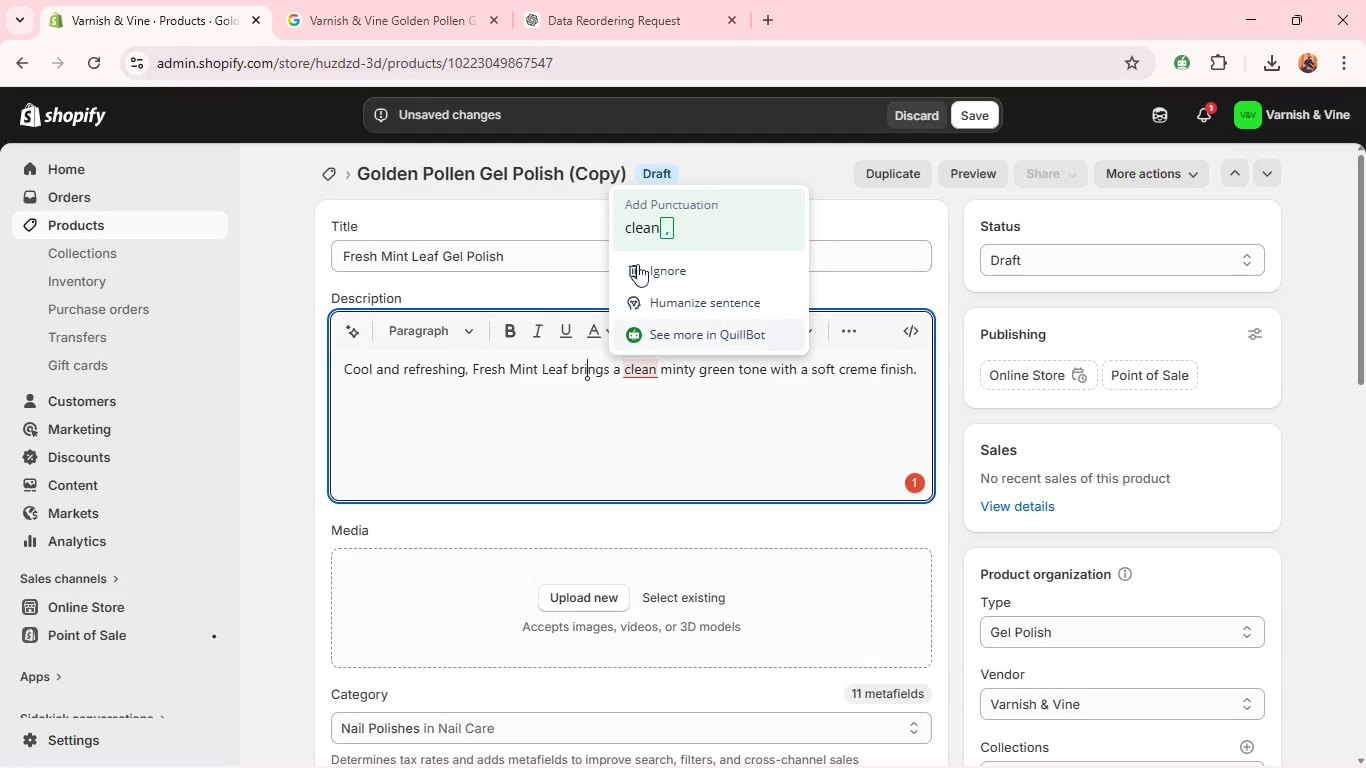 
left_click([643, 213])
 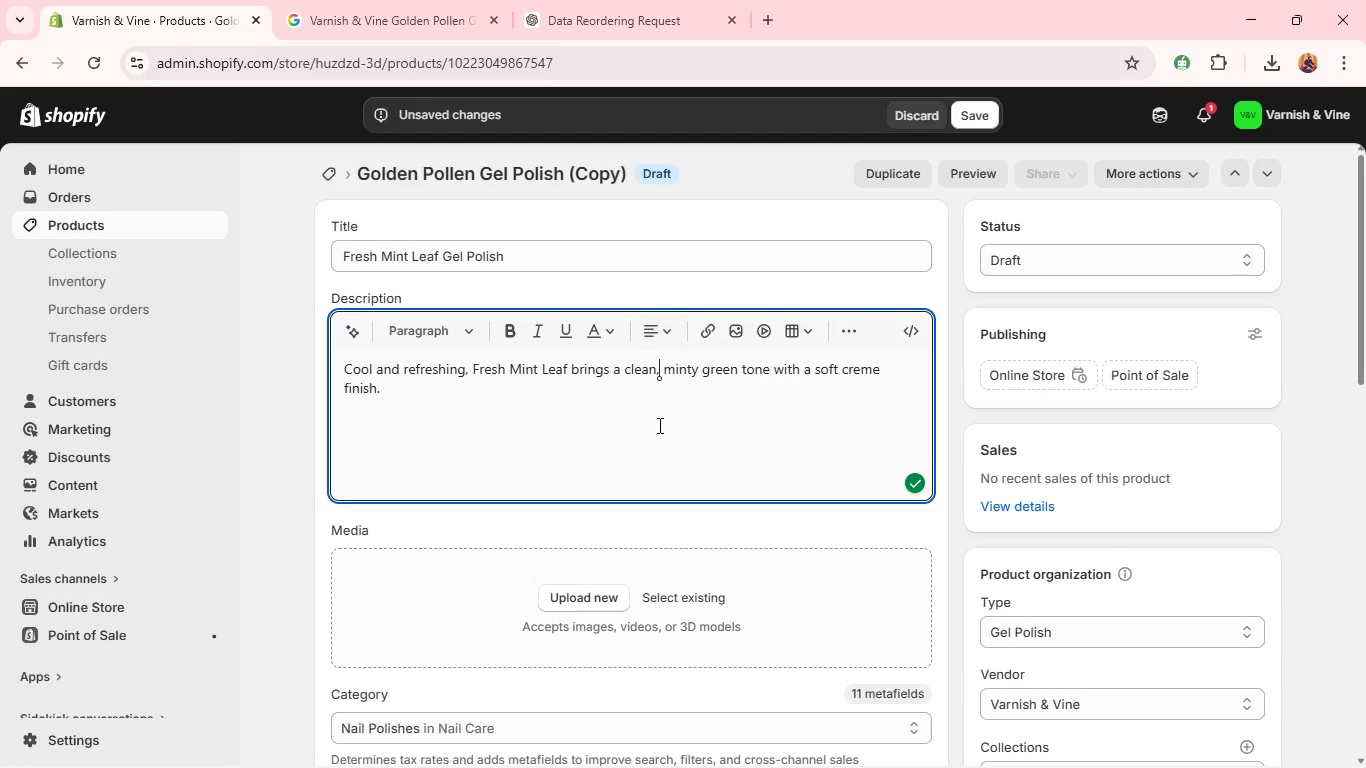 
left_click([590, 428])
 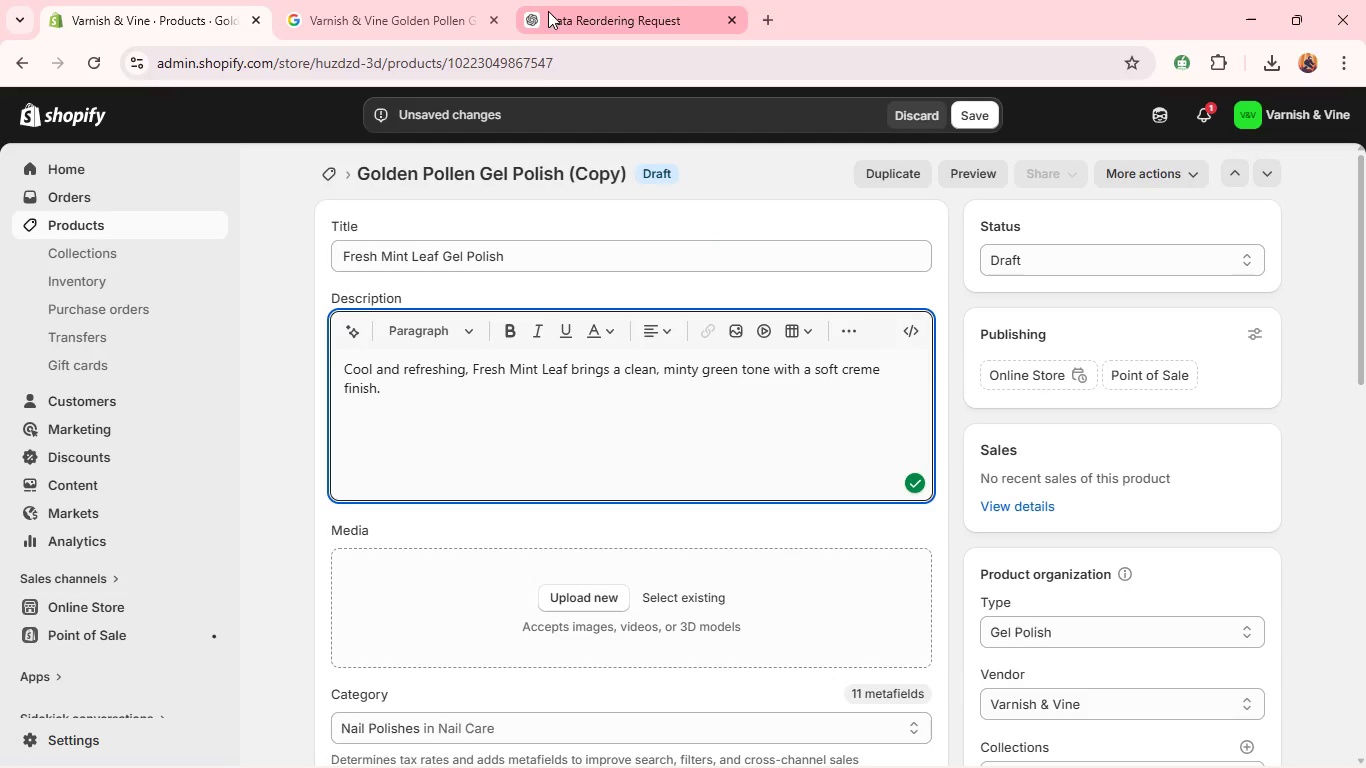 
left_click([559, 6])
 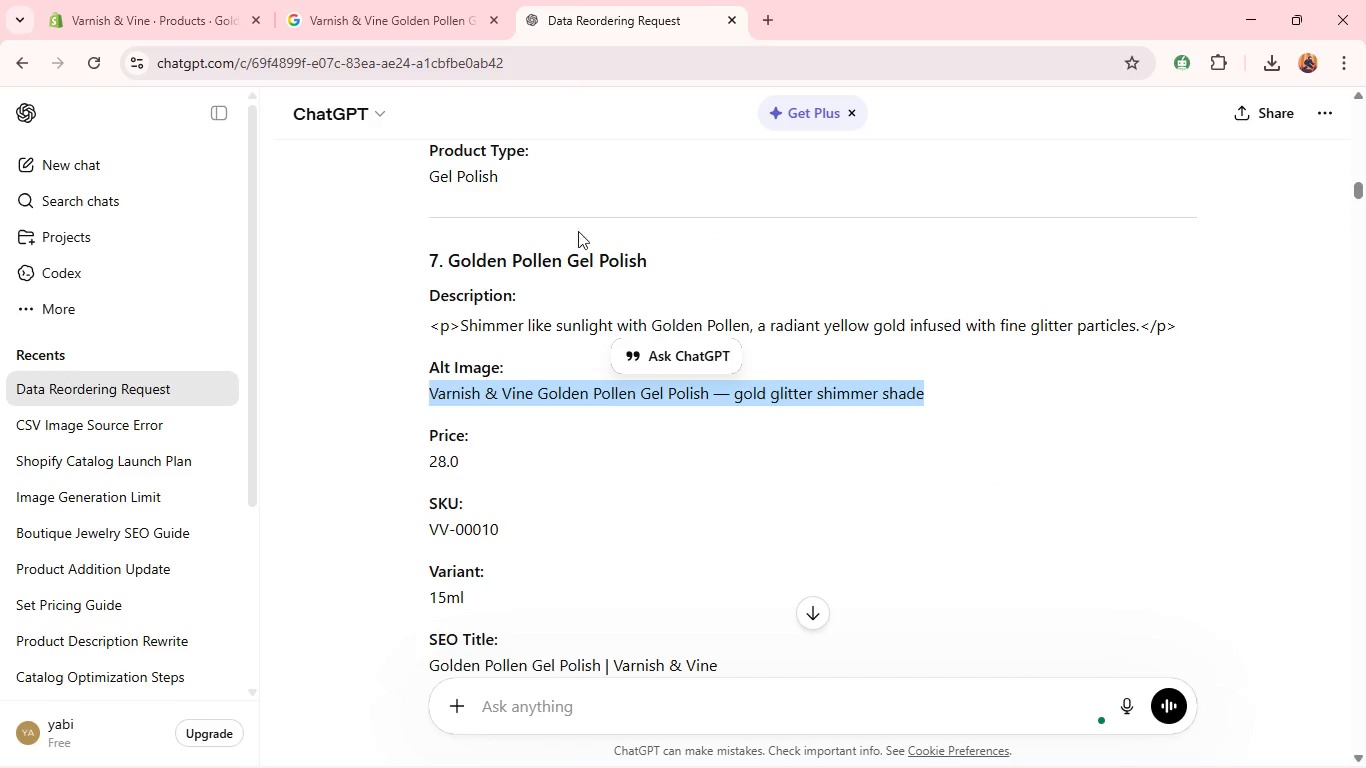 
mouse_move([556, 310])
 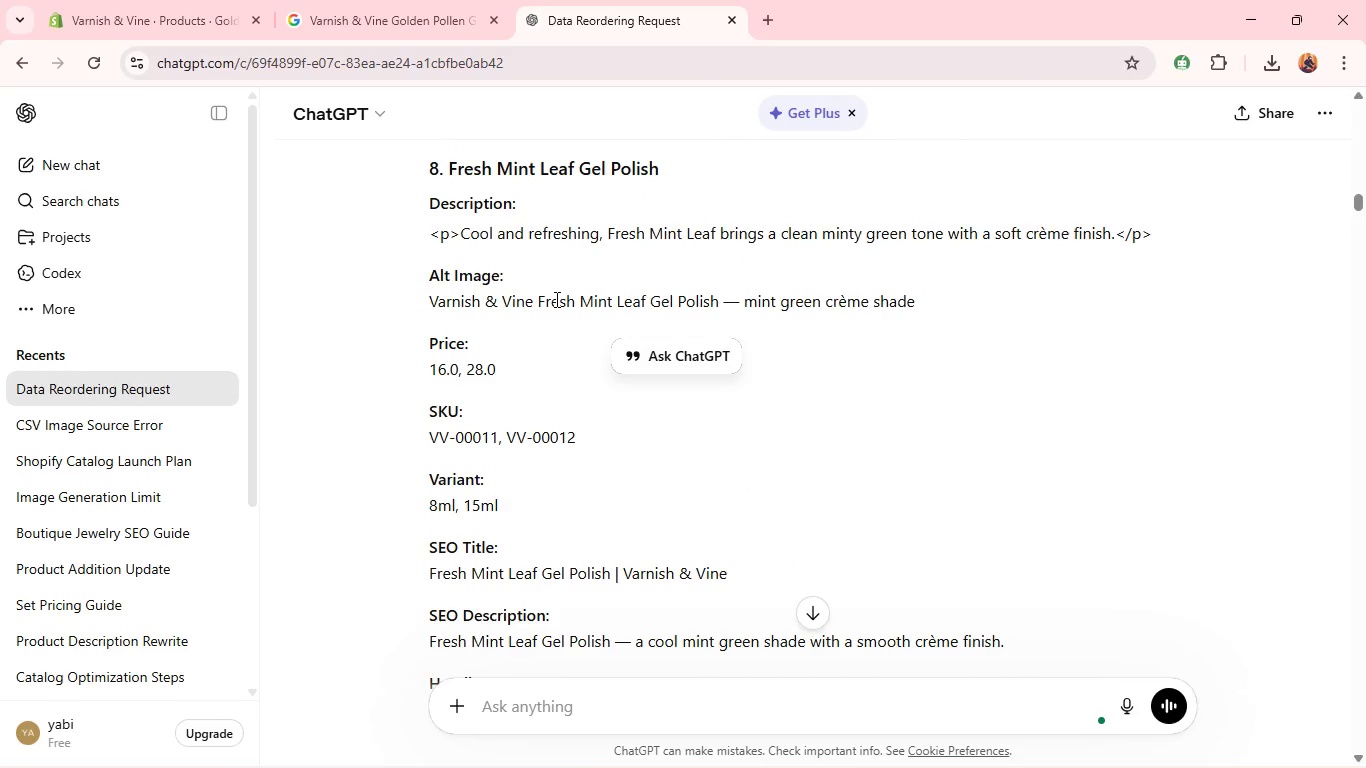 
double_click([555, 299])
 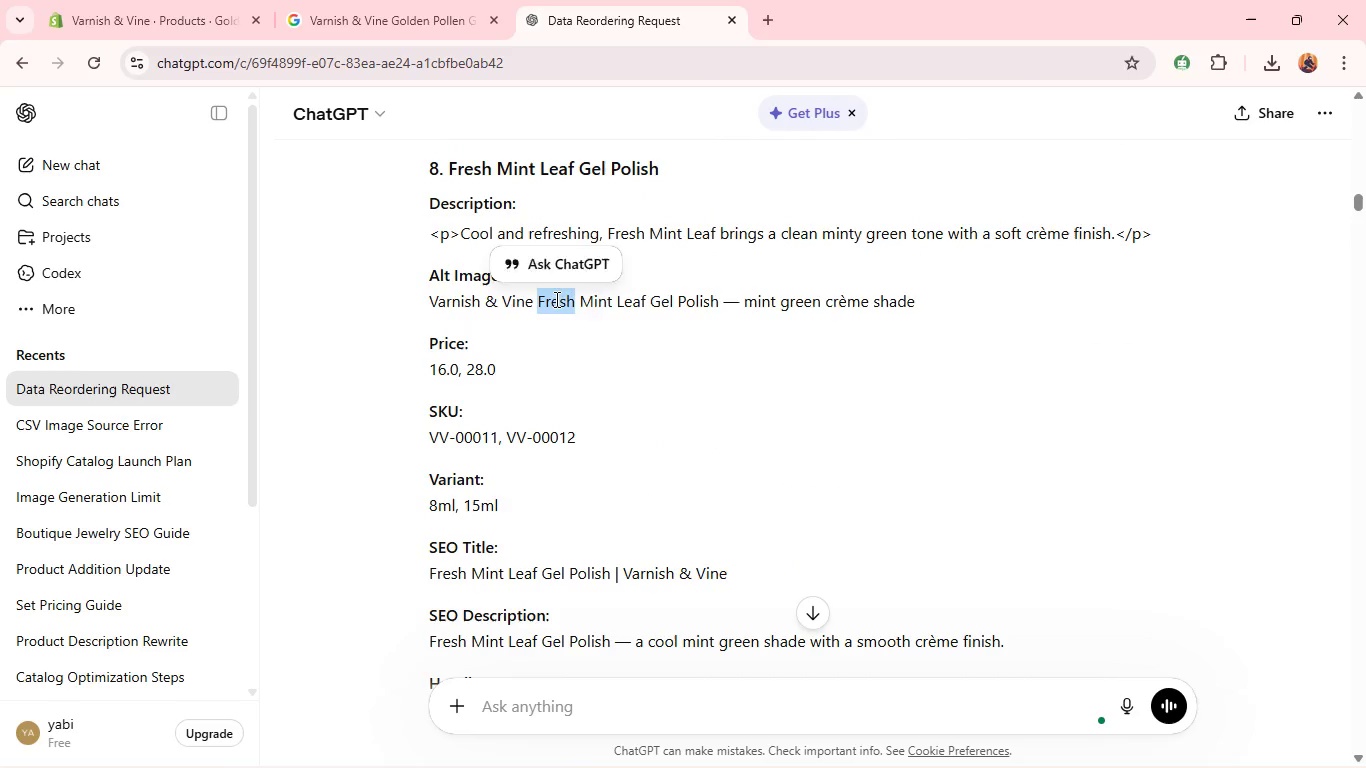 
triple_click([555, 299])
 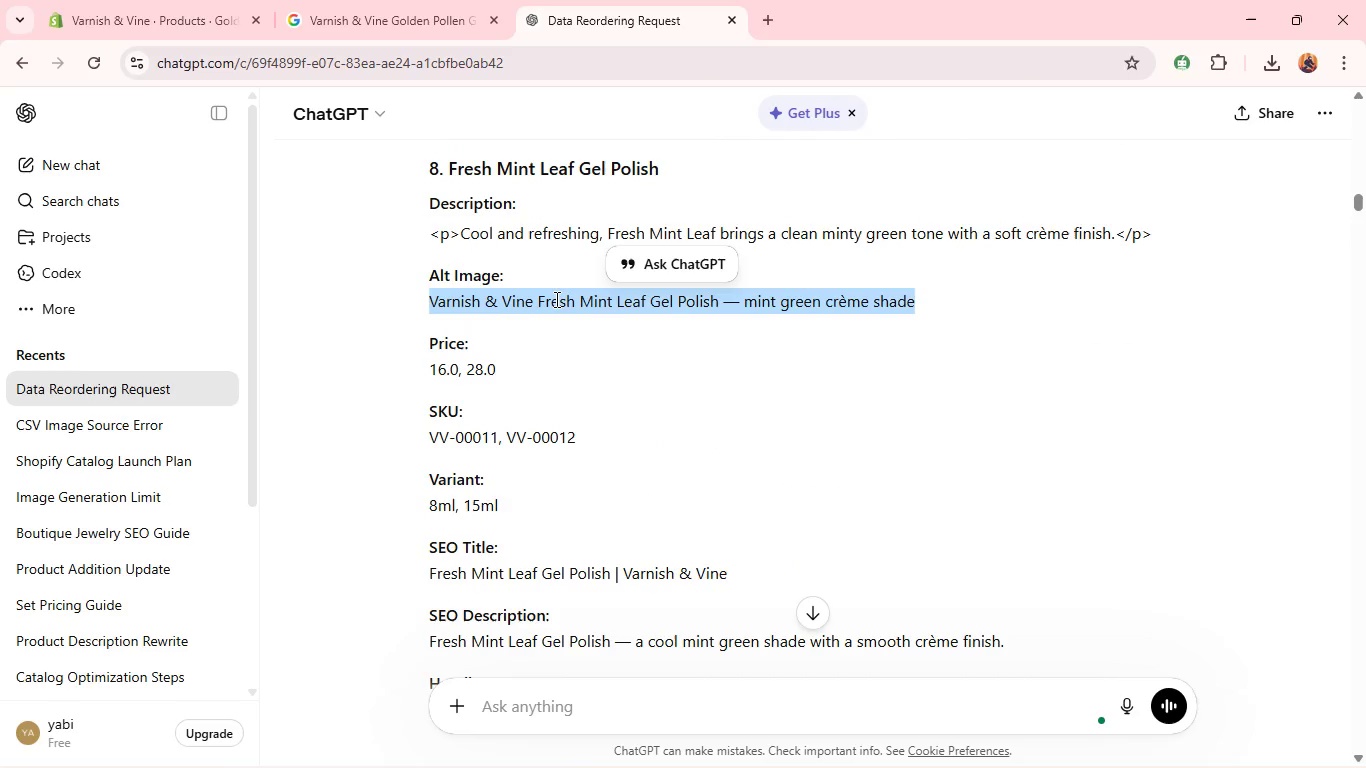 
triple_click([555, 299])
 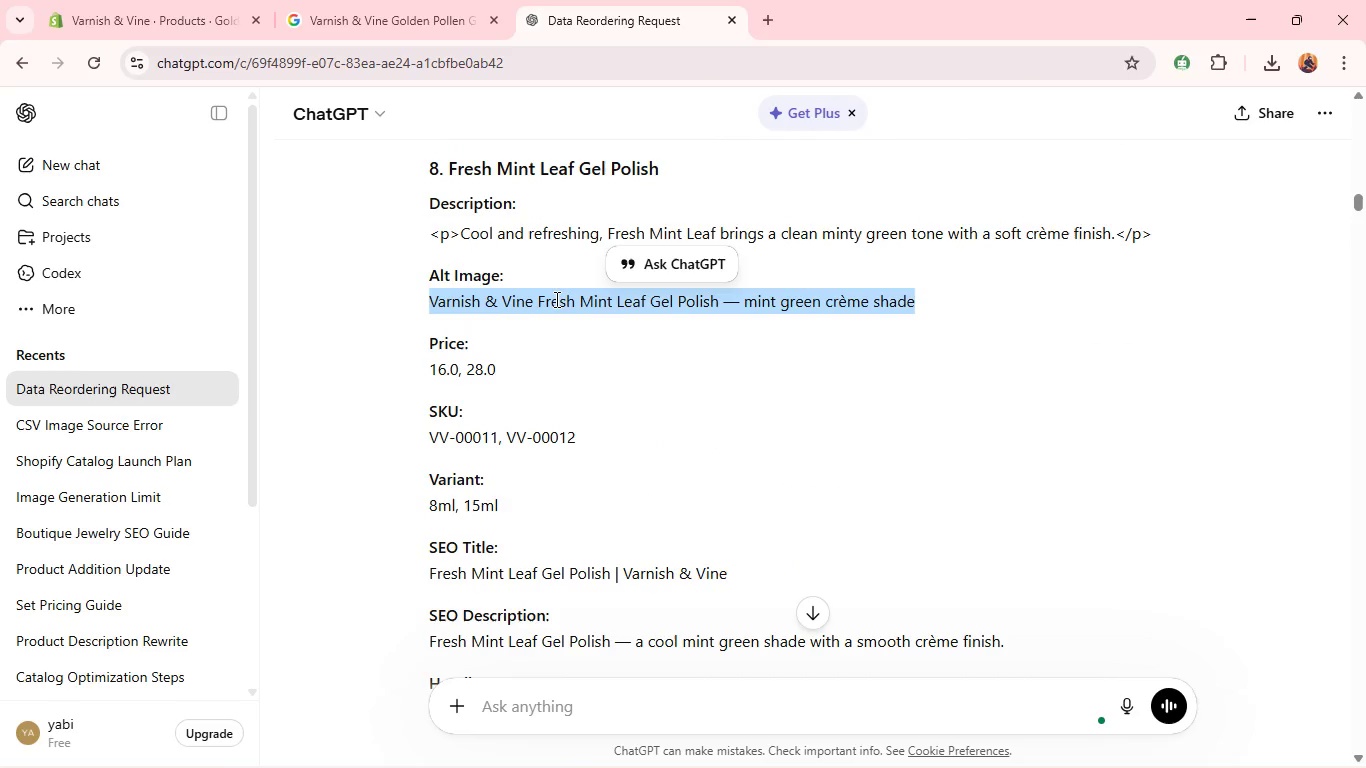 
key(Control+C)
 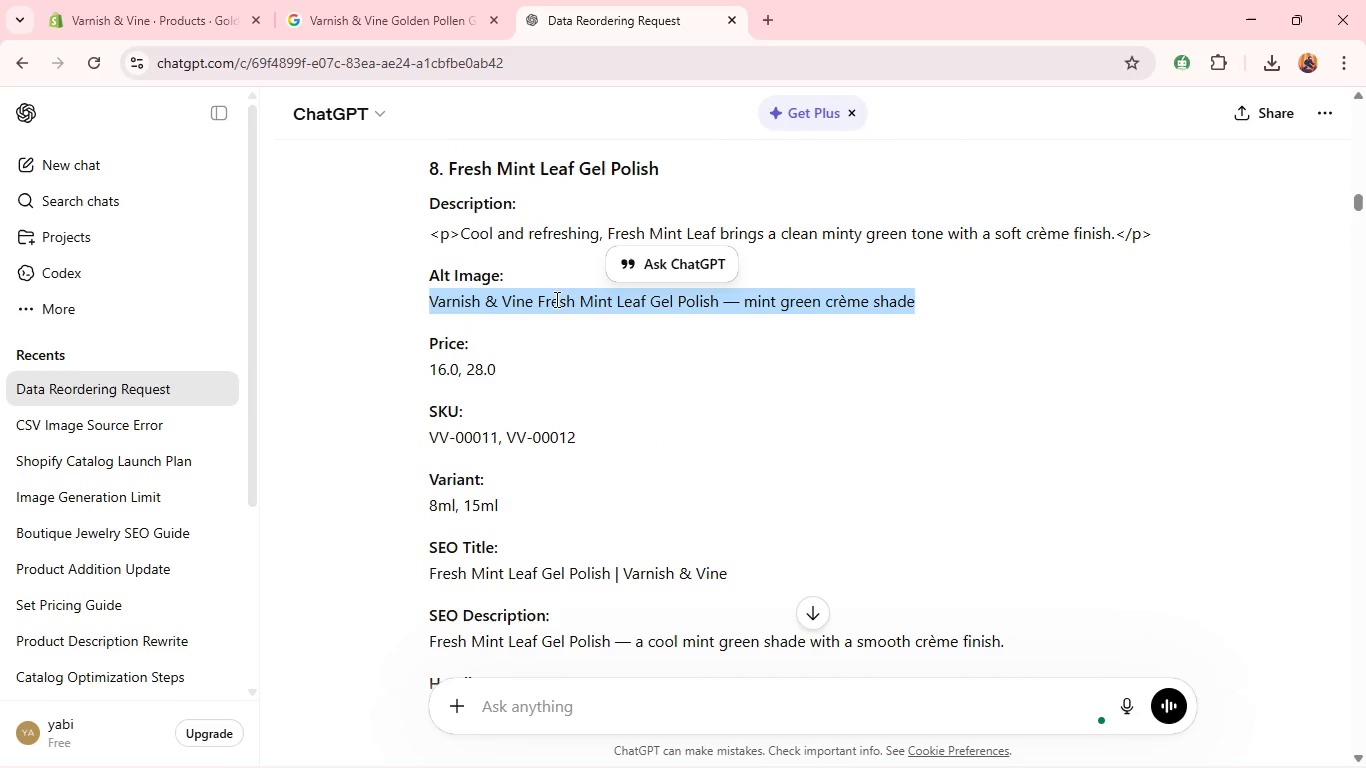 
key(Control+C)
 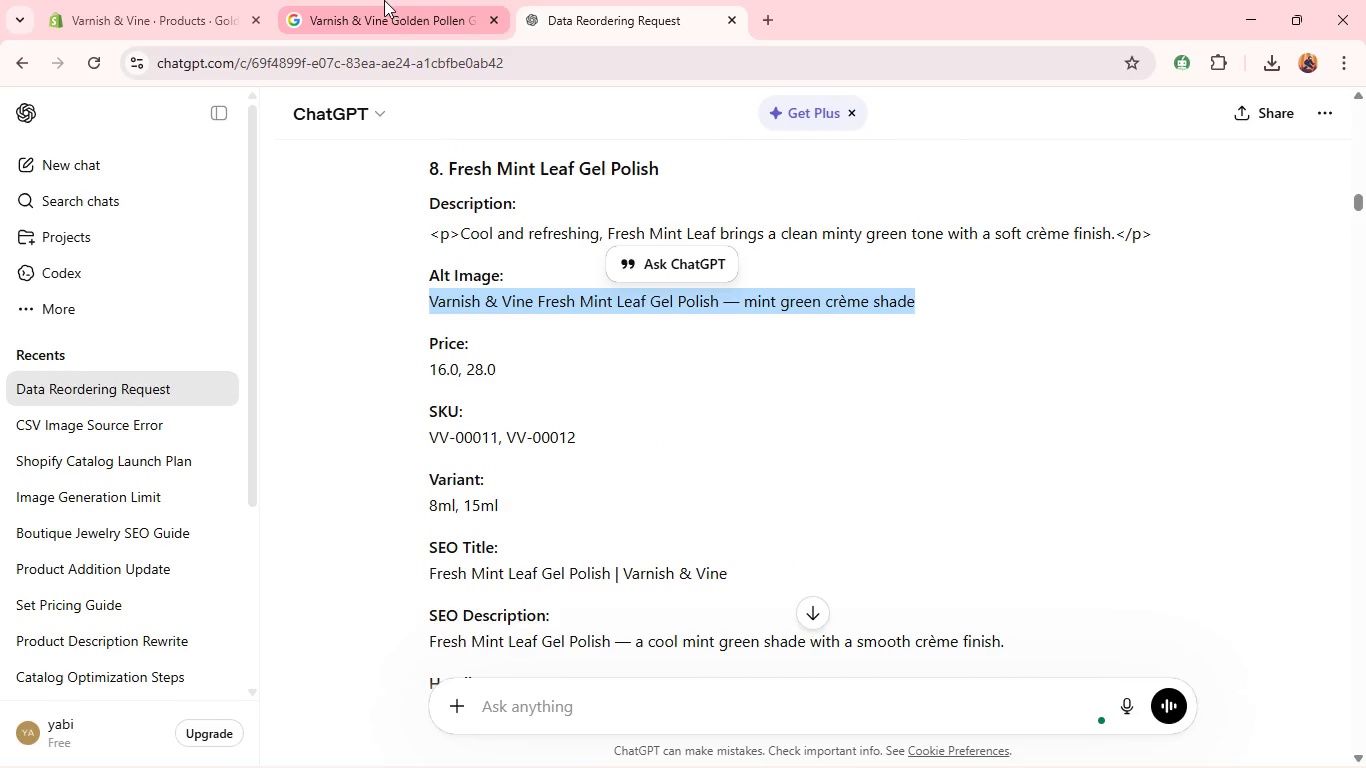 
left_click([384, 0])
 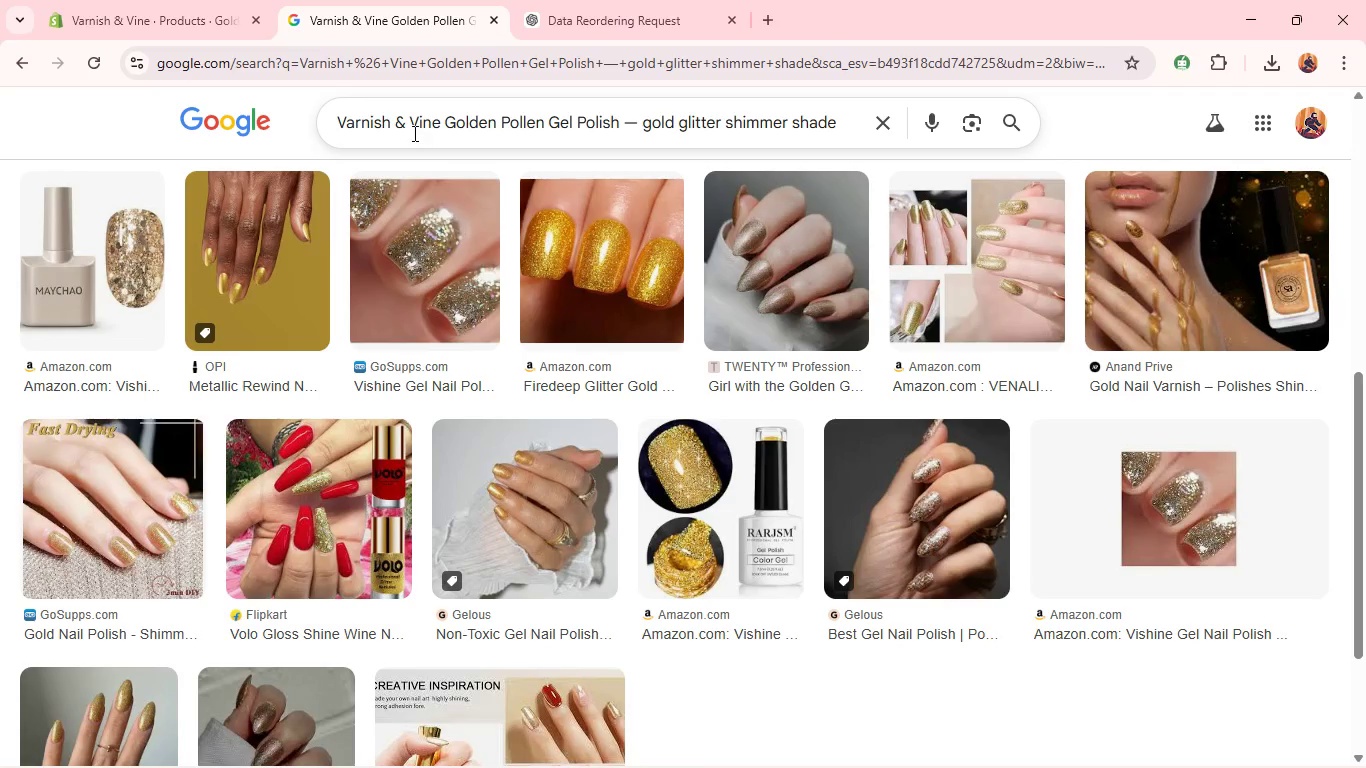 
left_click([410, 127])
 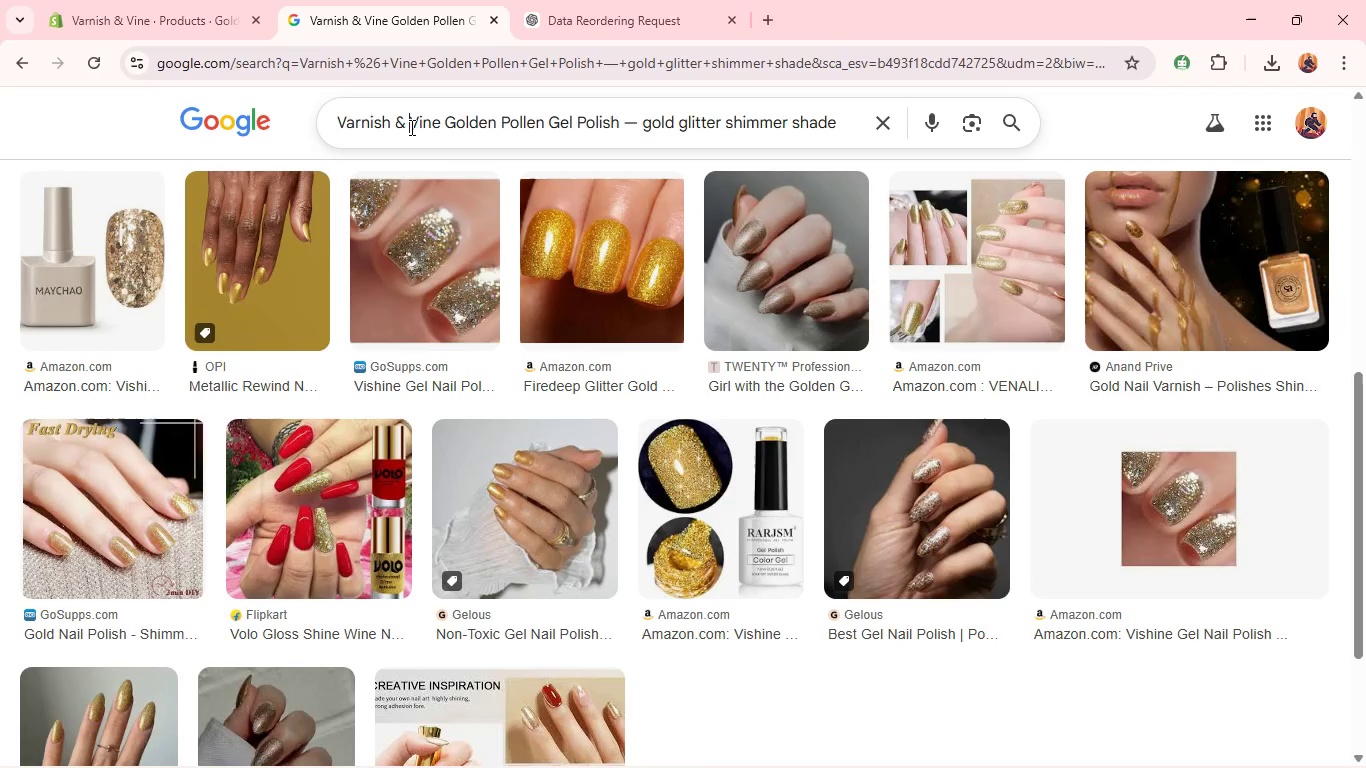 
key(Control+A)
 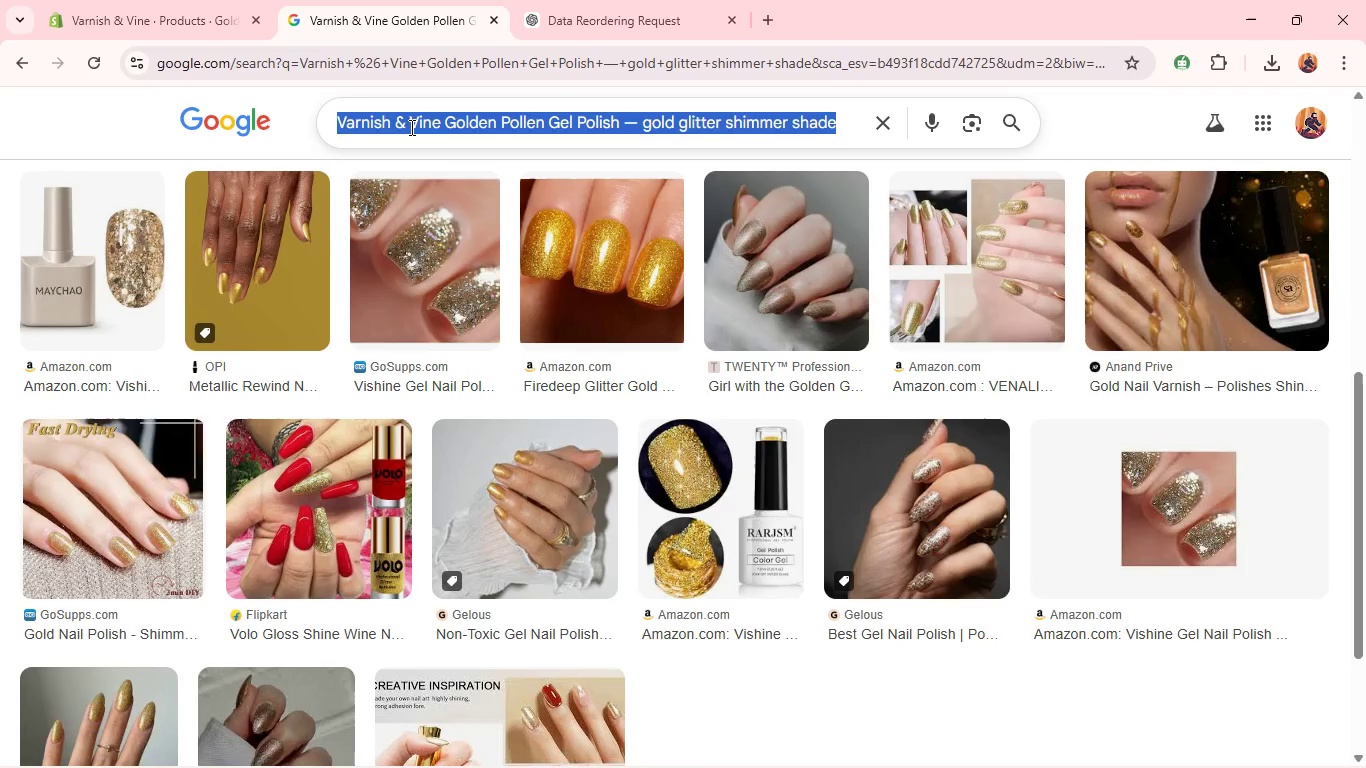 
key(Control+V)
 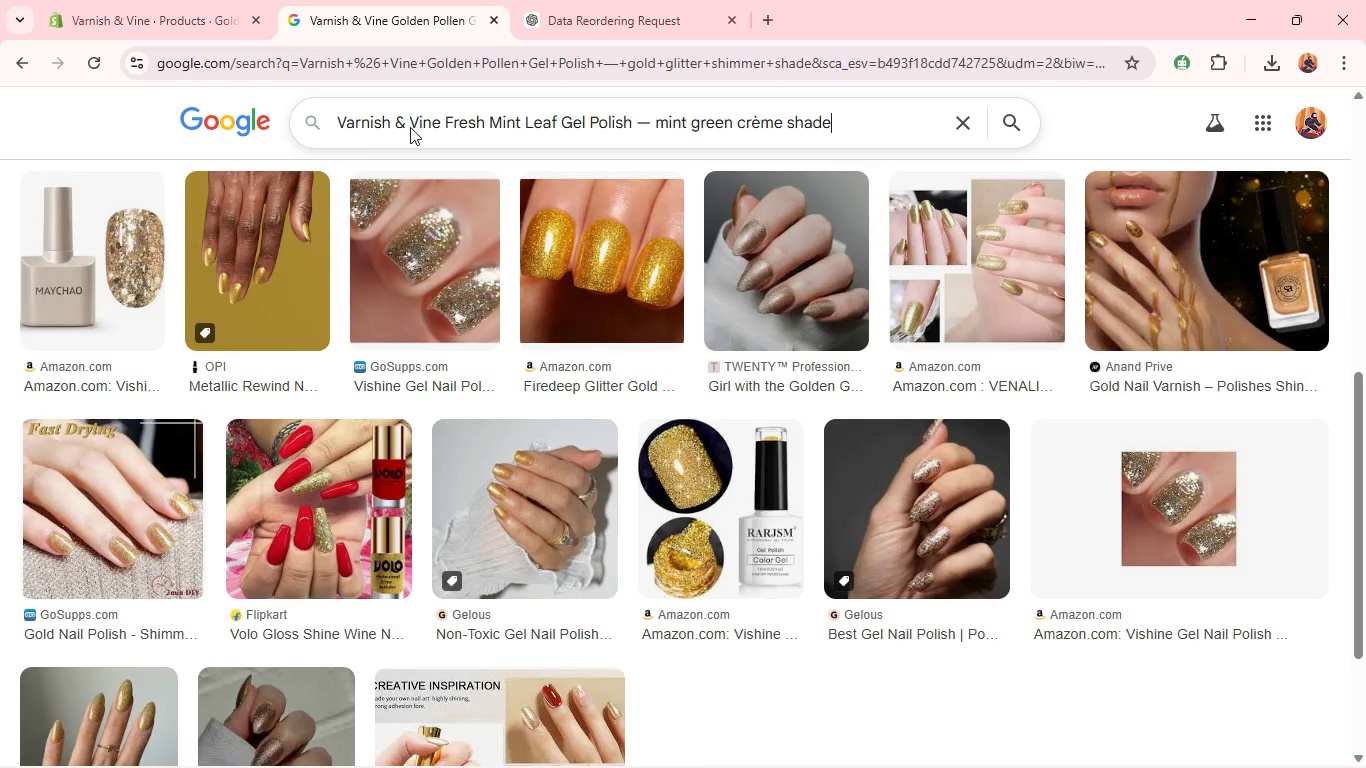 
key(Enter)
 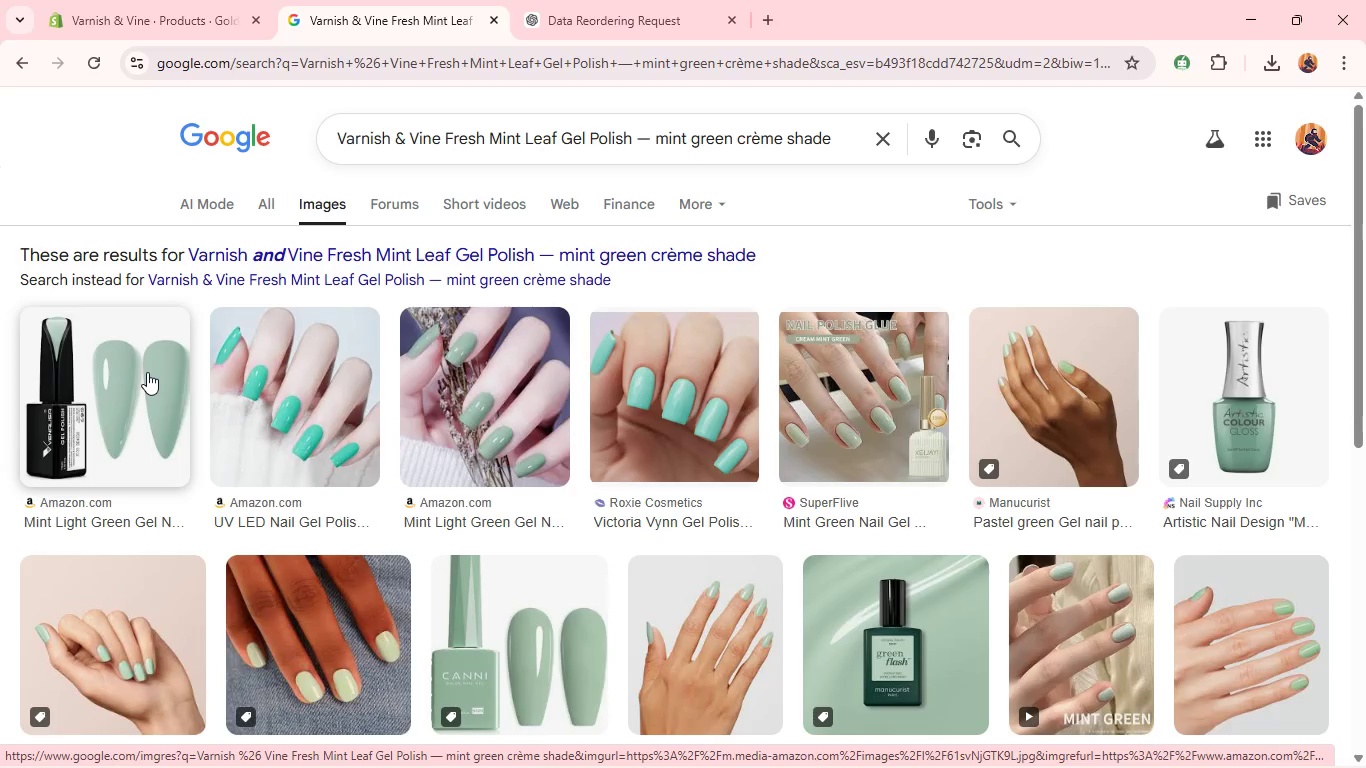 
wait(12.05)
 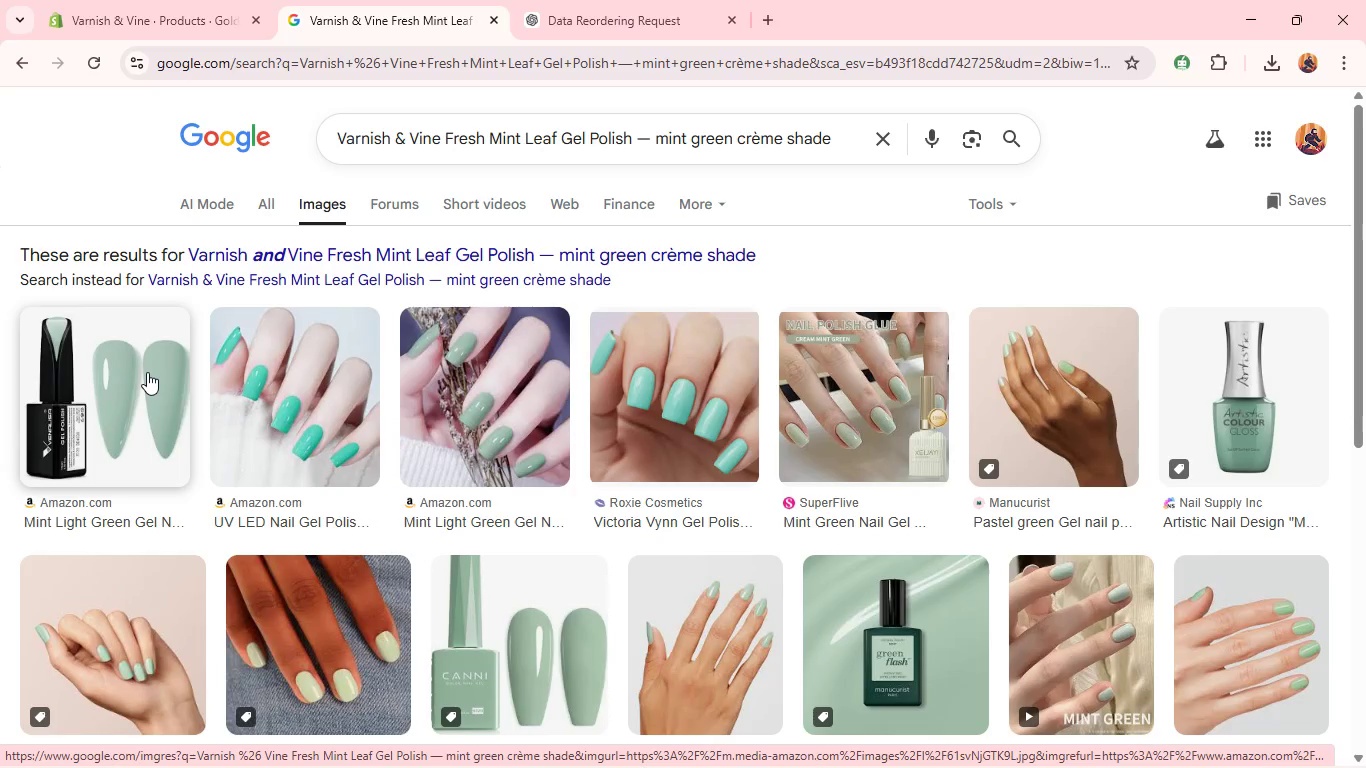 
right_click([506, 441])
 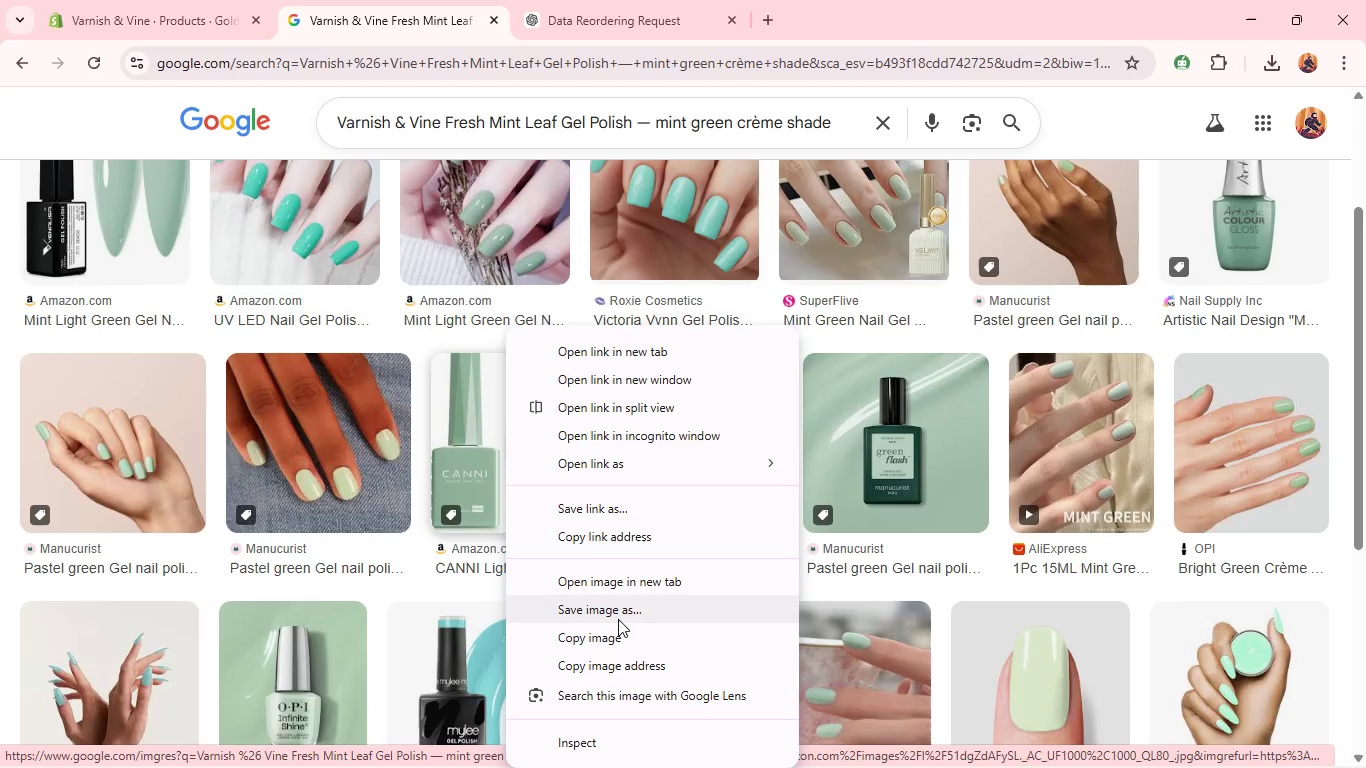 
left_click([615, 619])
 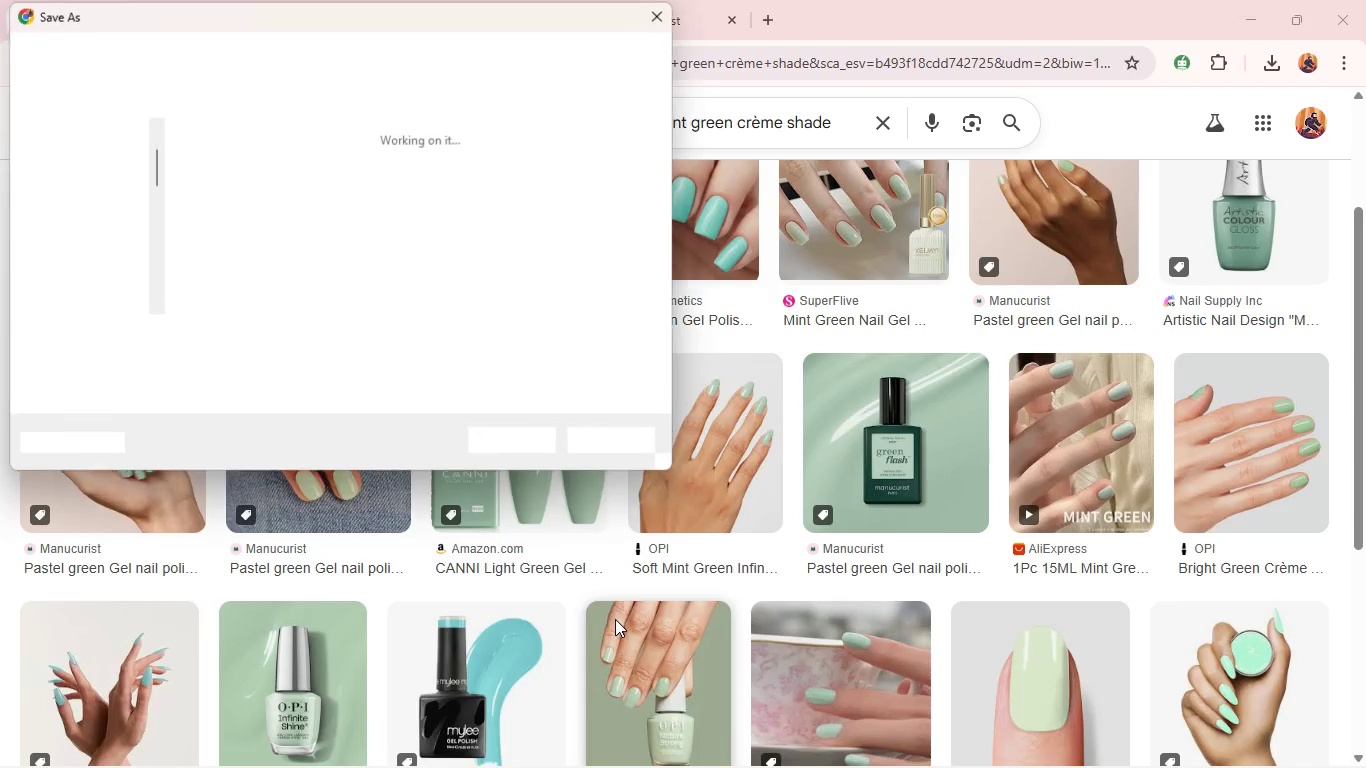 
key(Enter)
 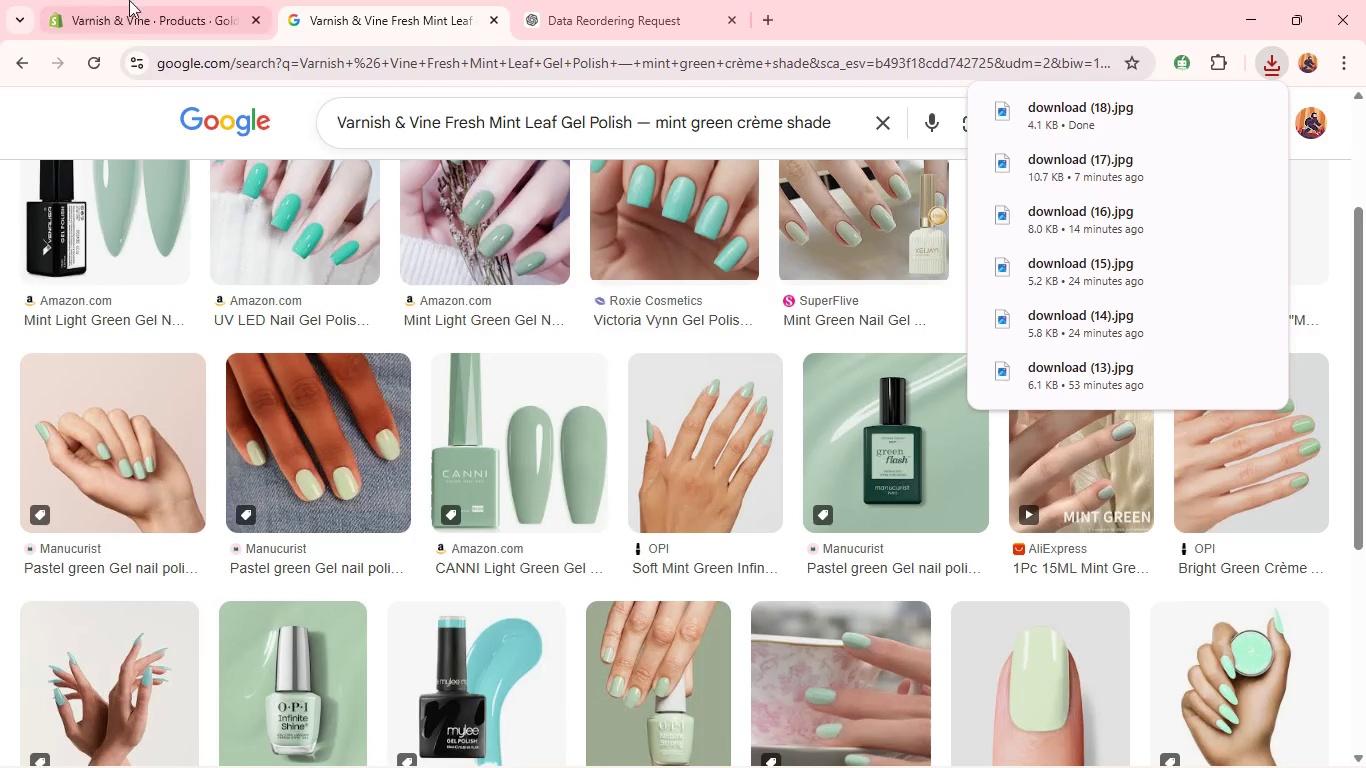 
left_click([118, 0])
 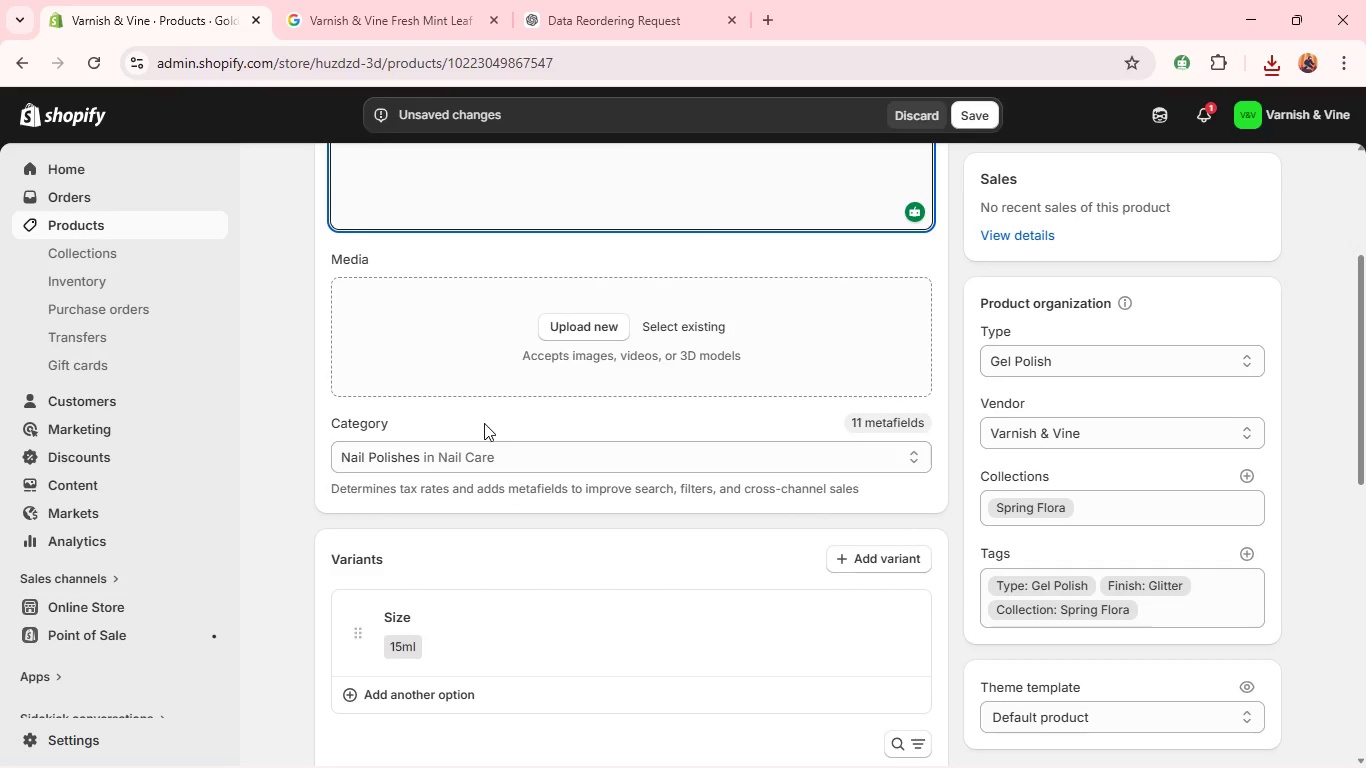 
left_click([571, 332])
 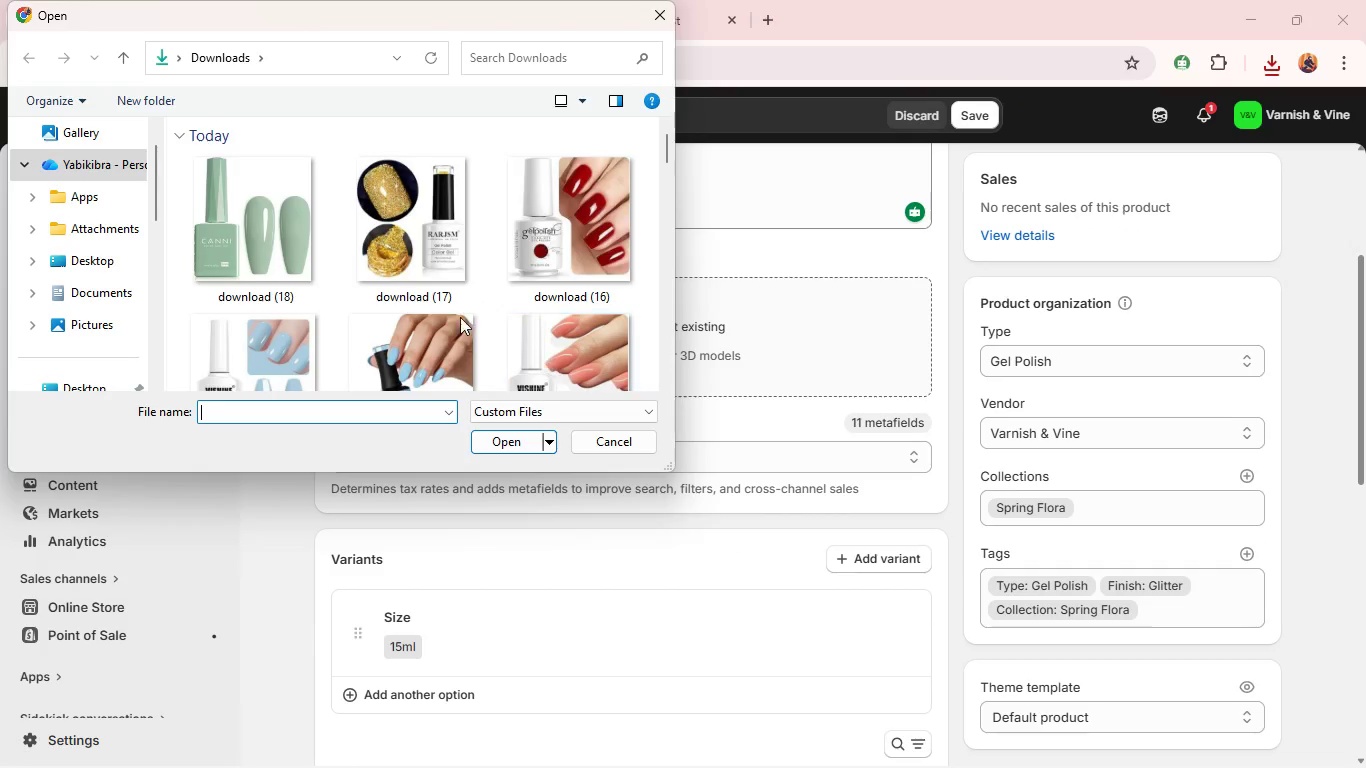 
left_click([282, 271])
 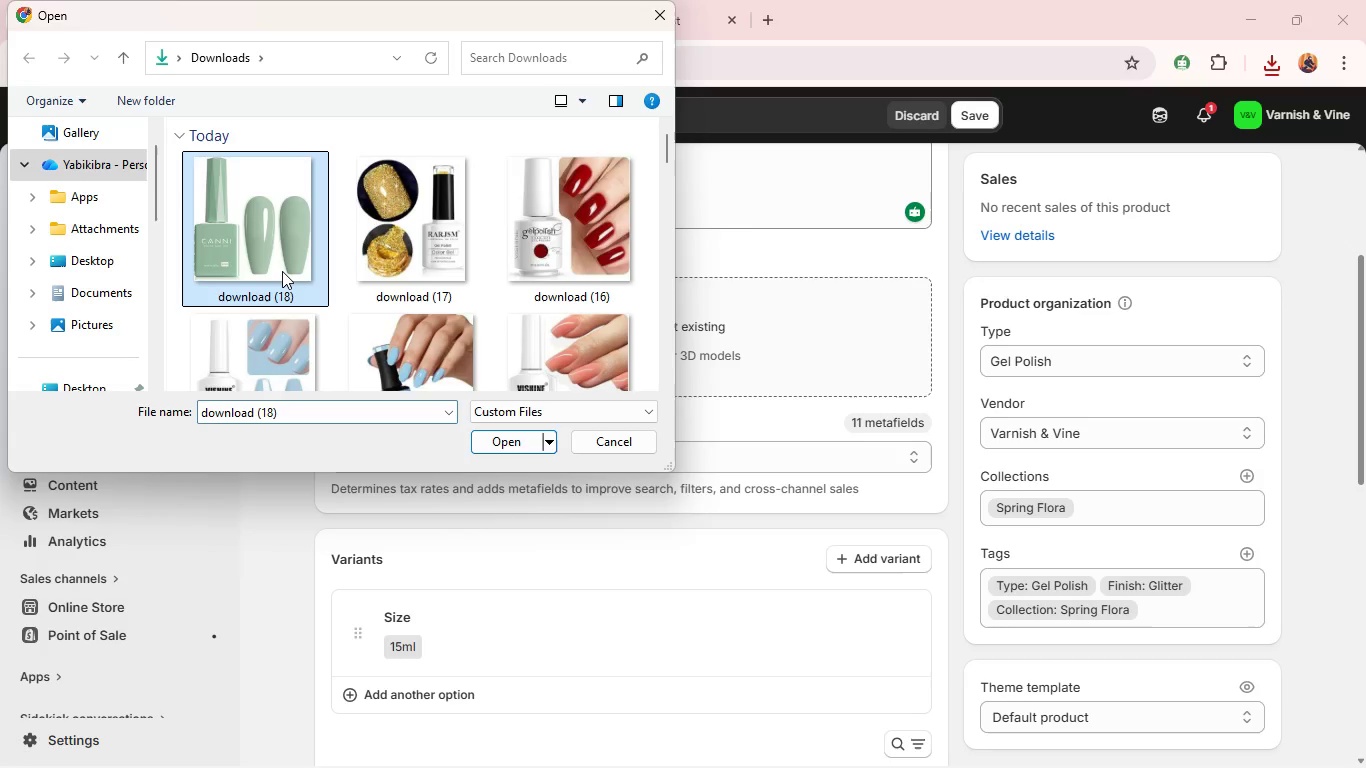 
key(Enter)
 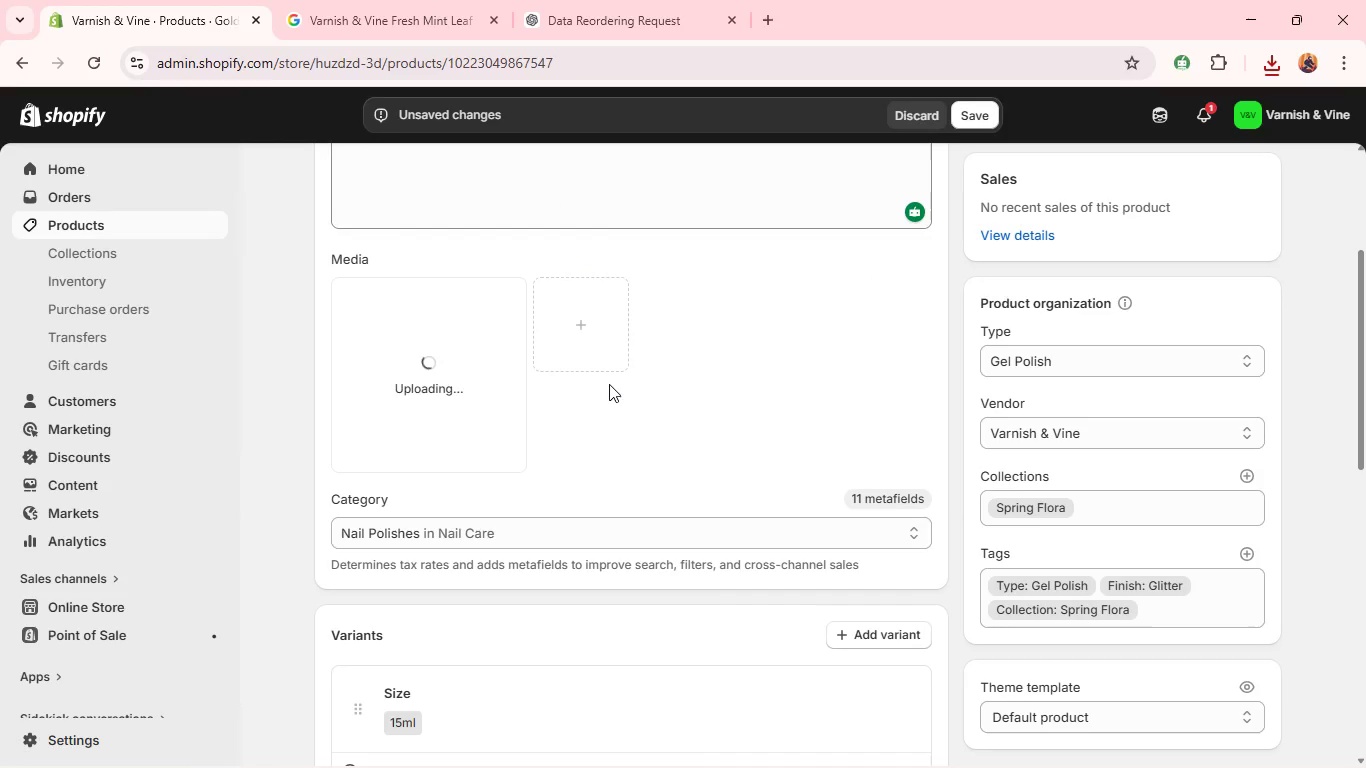 
key(Alt+AltLeft)
 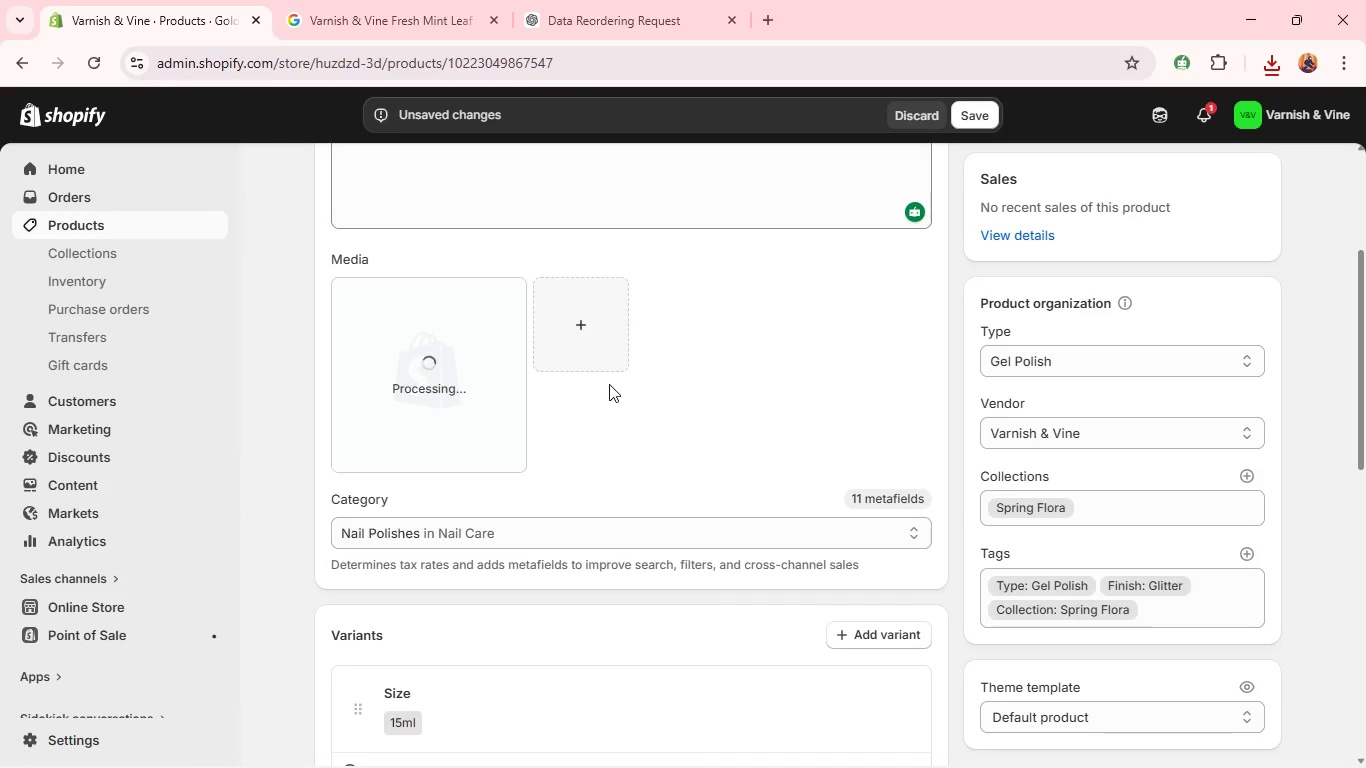 
key(Alt+Tab)